 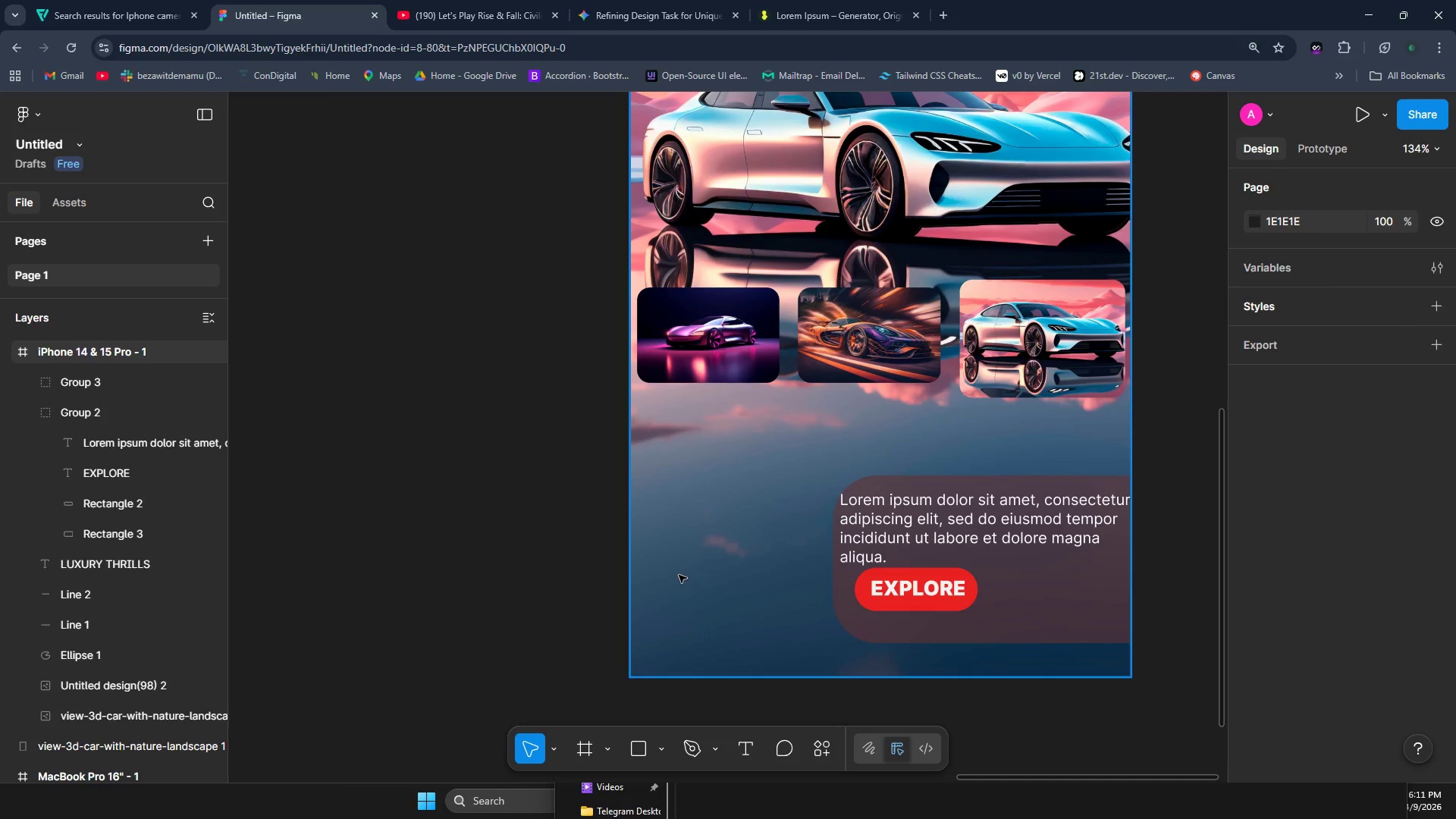 
key(Control+V)
 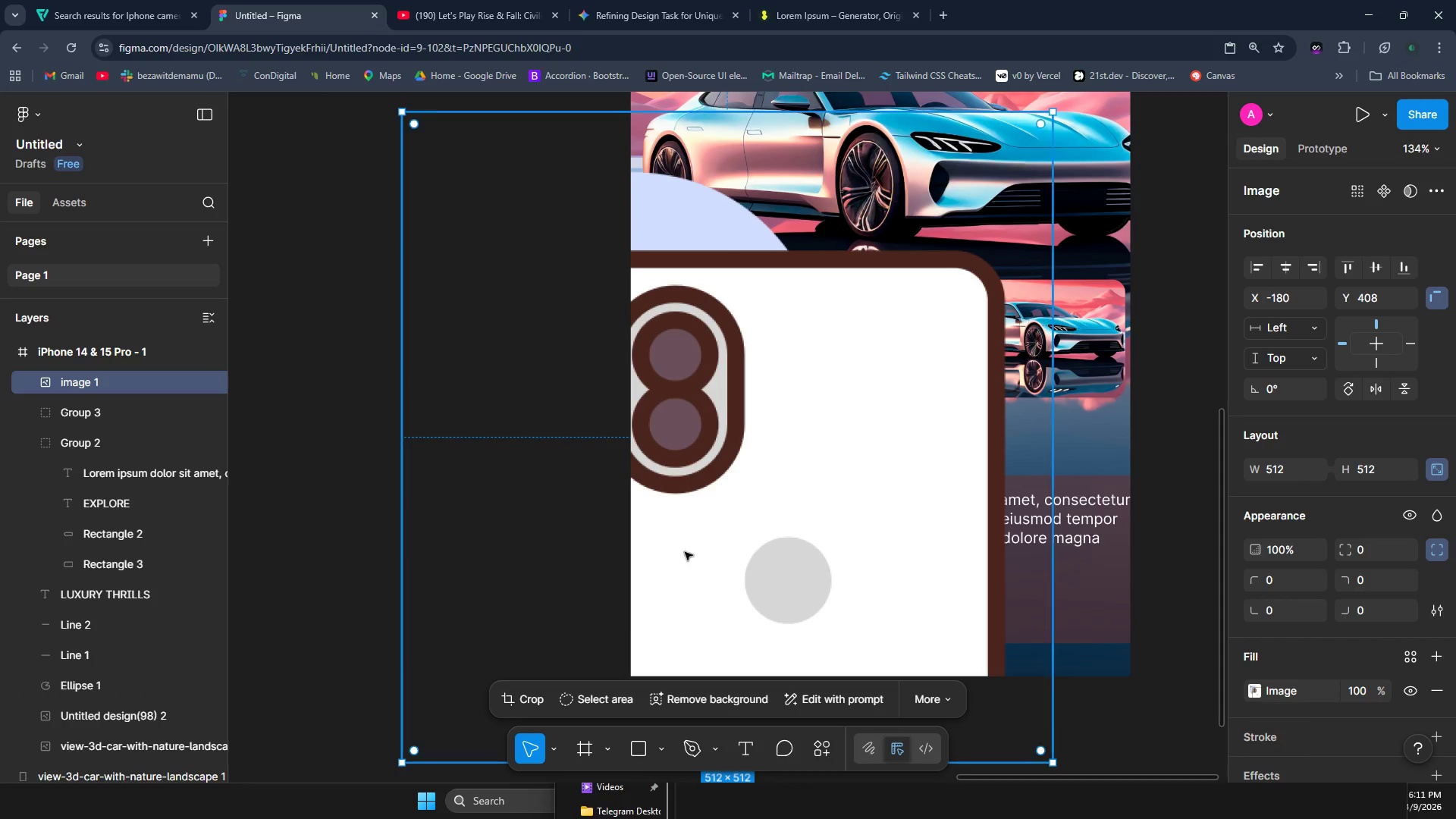 
scroll: coordinate [755, 425], scroll_direction: down, amount: 2.0
 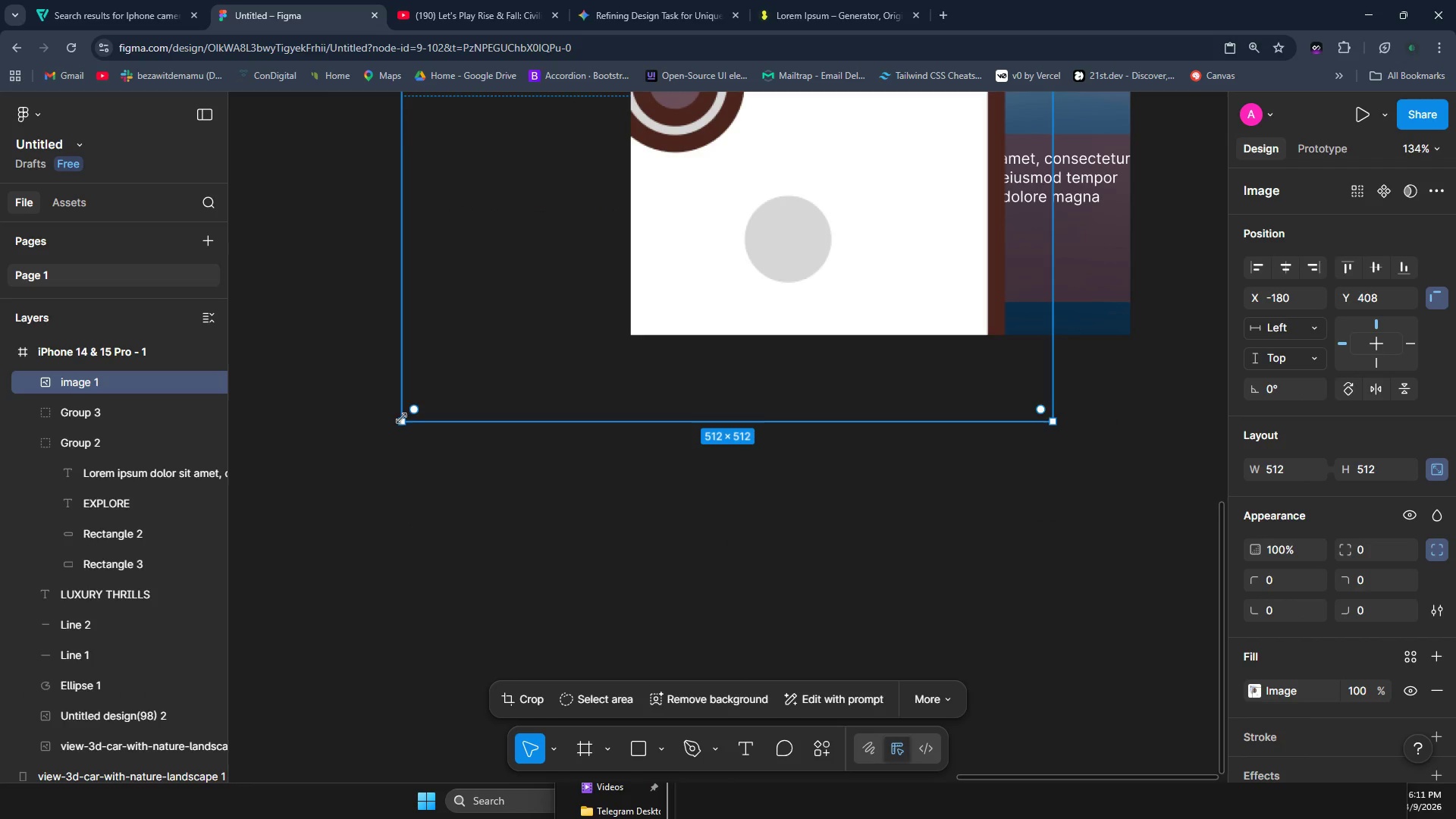 
left_click_drag(start_coordinate=[401, 418], to_coordinate=[724, 218])
 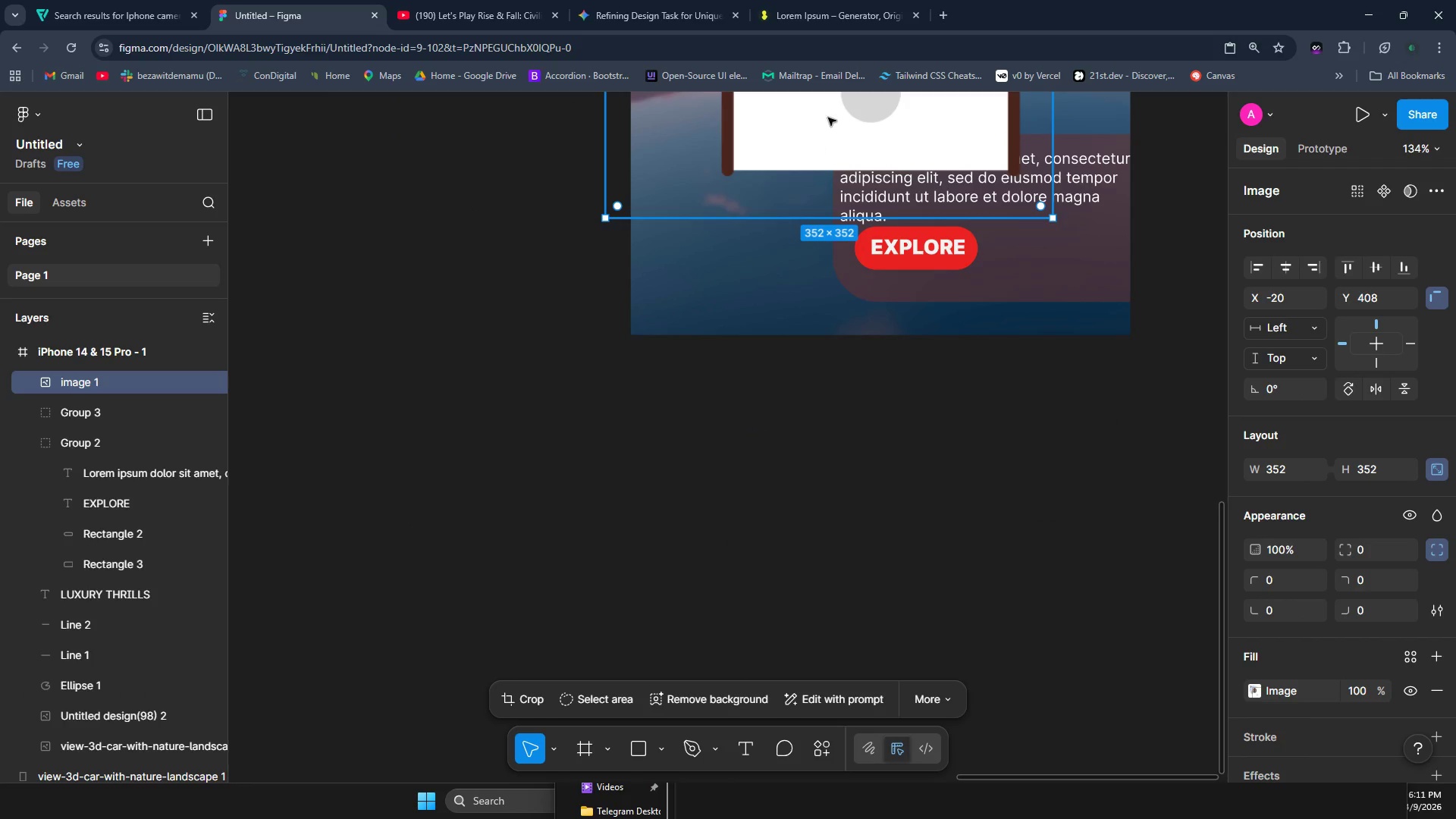 
left_click_drag(start_coordinate=[833, 111], to_coordinate=[783, 334])
 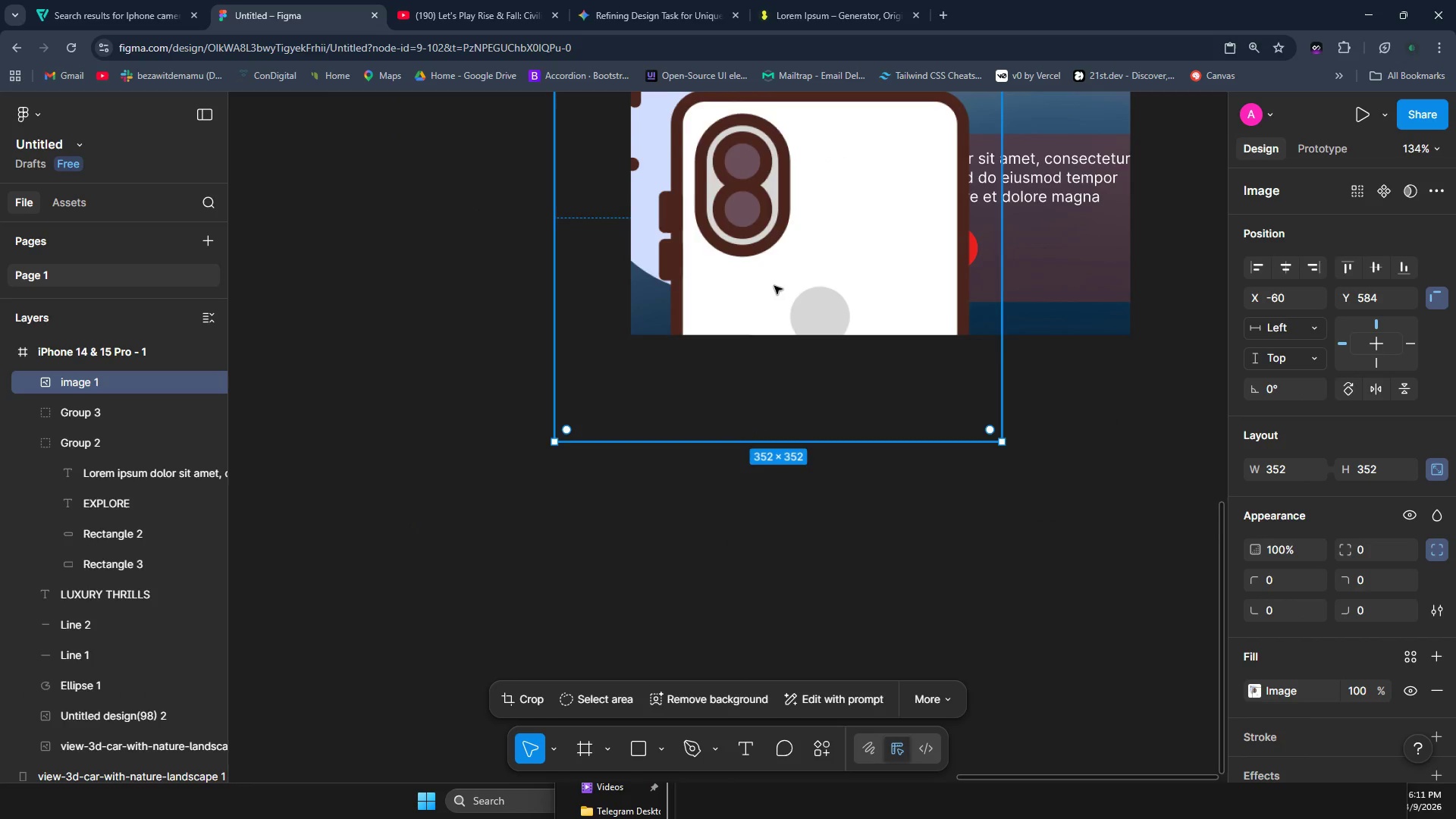 
scroll: coordinate [770, 258], scroll_direction: down, amount: 1.0
 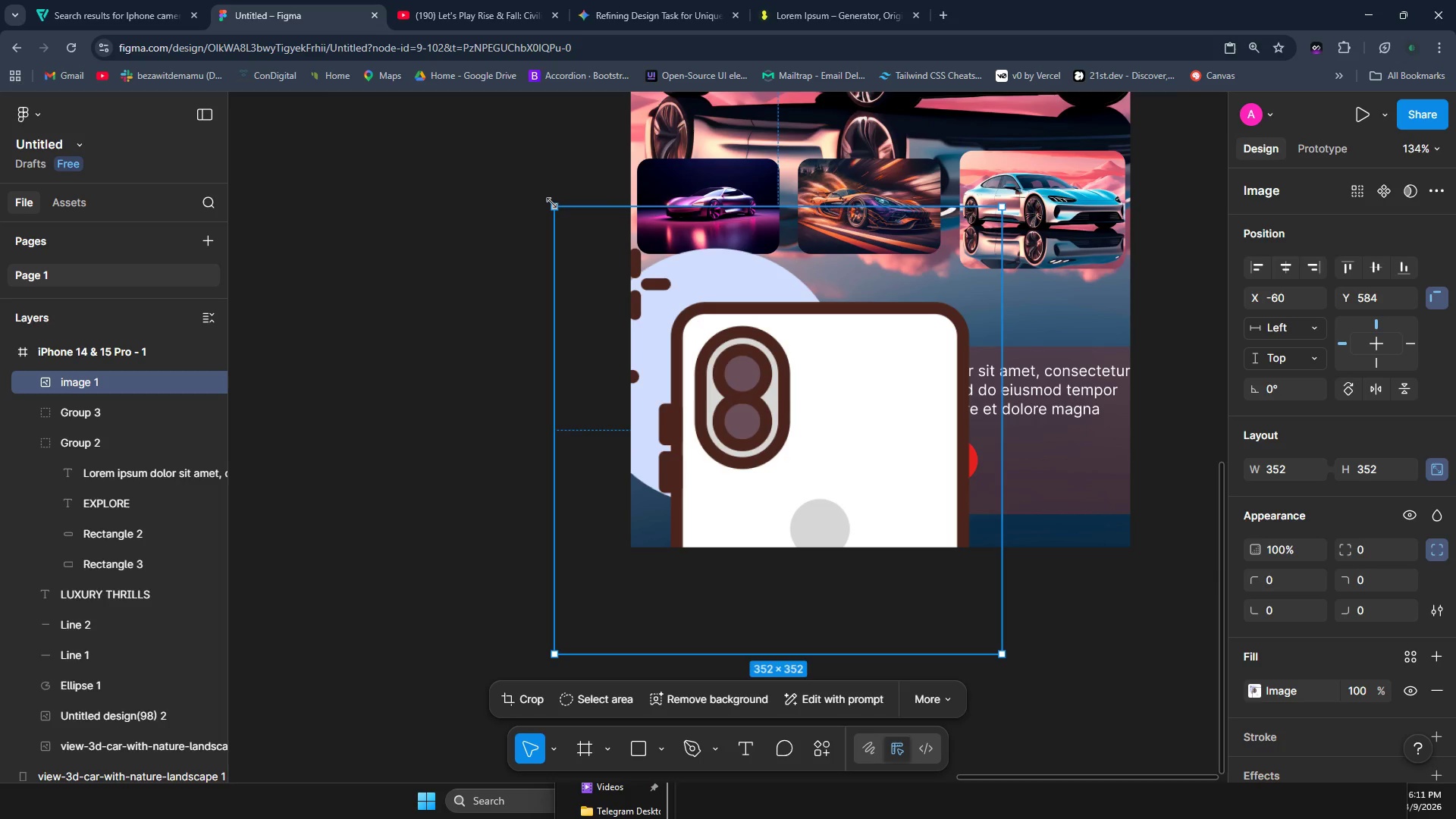 
left_click_drag(start_coordinate=[552, 202], to_coordinate=[911, 460])
 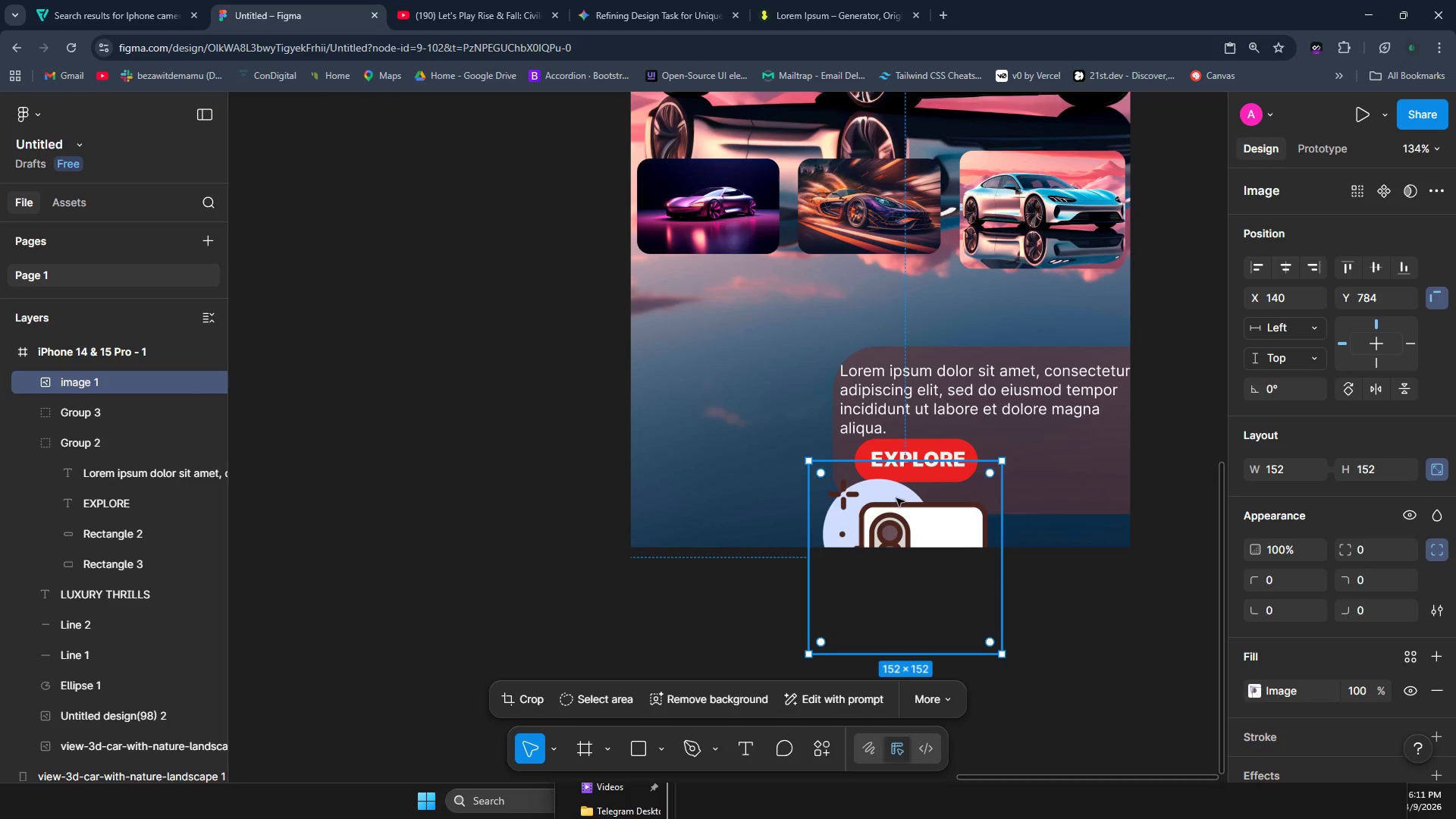 
left_click_drag(start_coordinate=[896, 500], to_coordinate=[707, 401])
 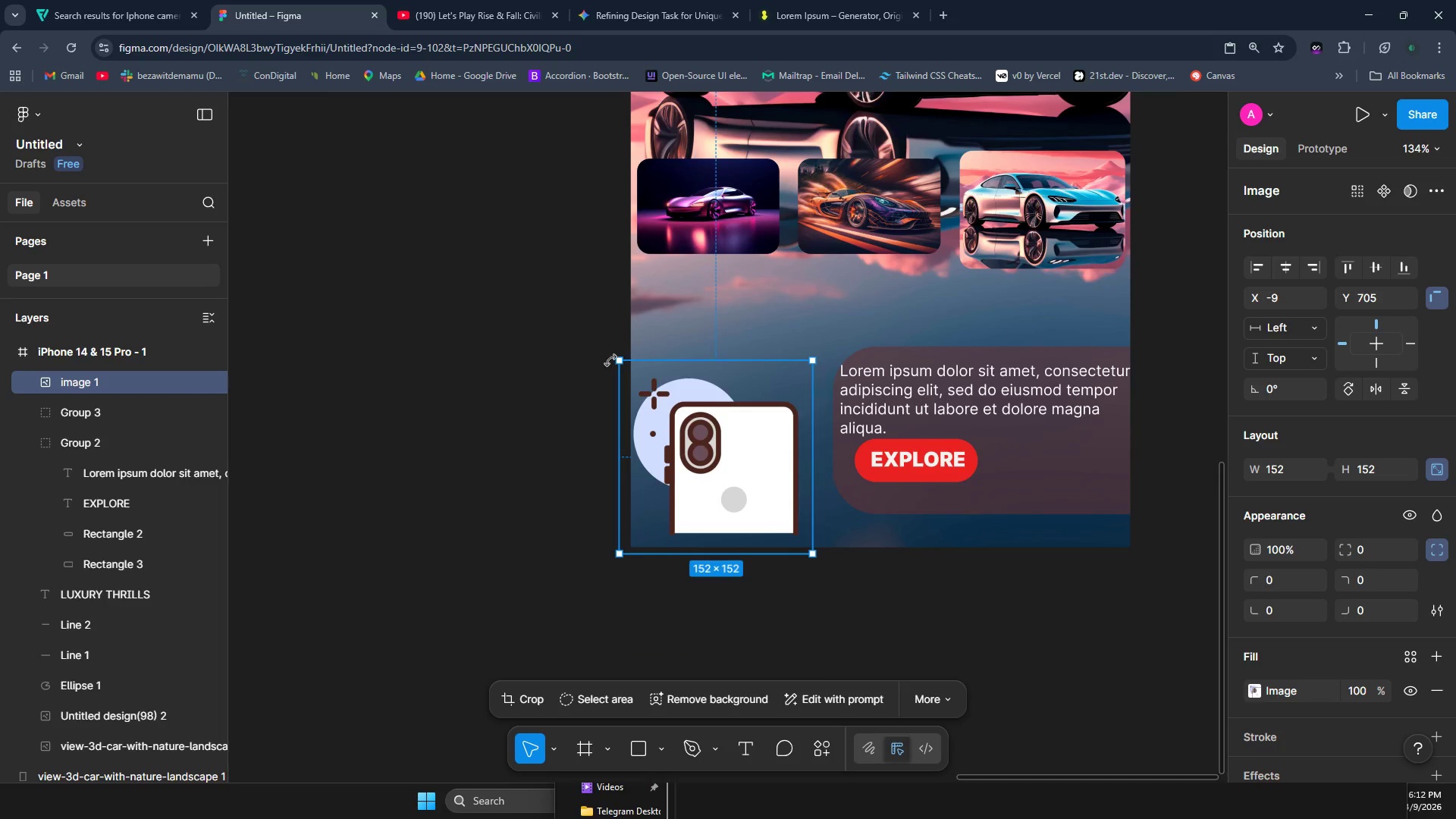 
left_click_drag(start_coordinate=[621, 360], to_coordinate=[736, 477])
 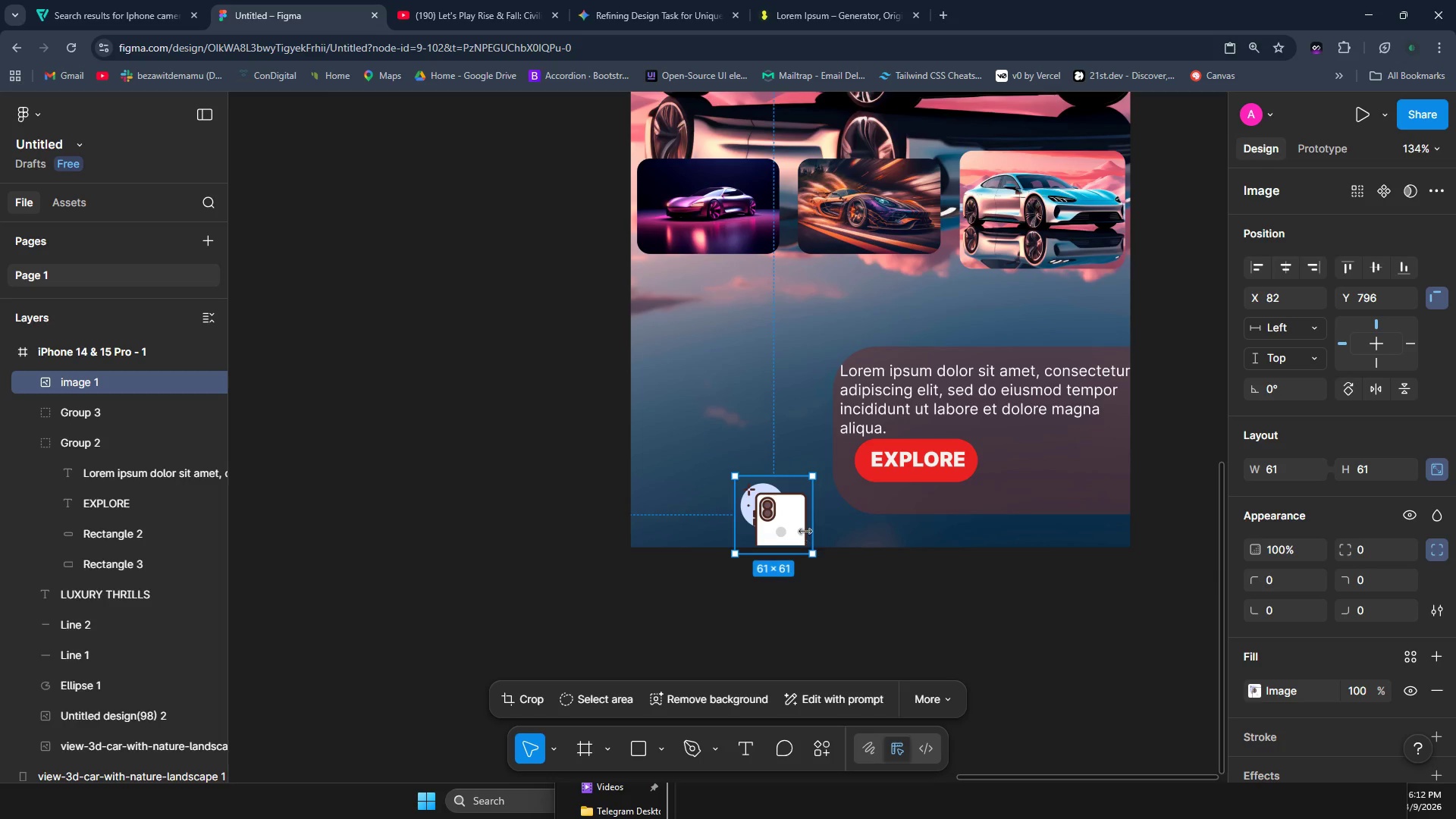 
left_click_drag(start_coordinate=[798, 526], to_coordinate=[703, 496])
 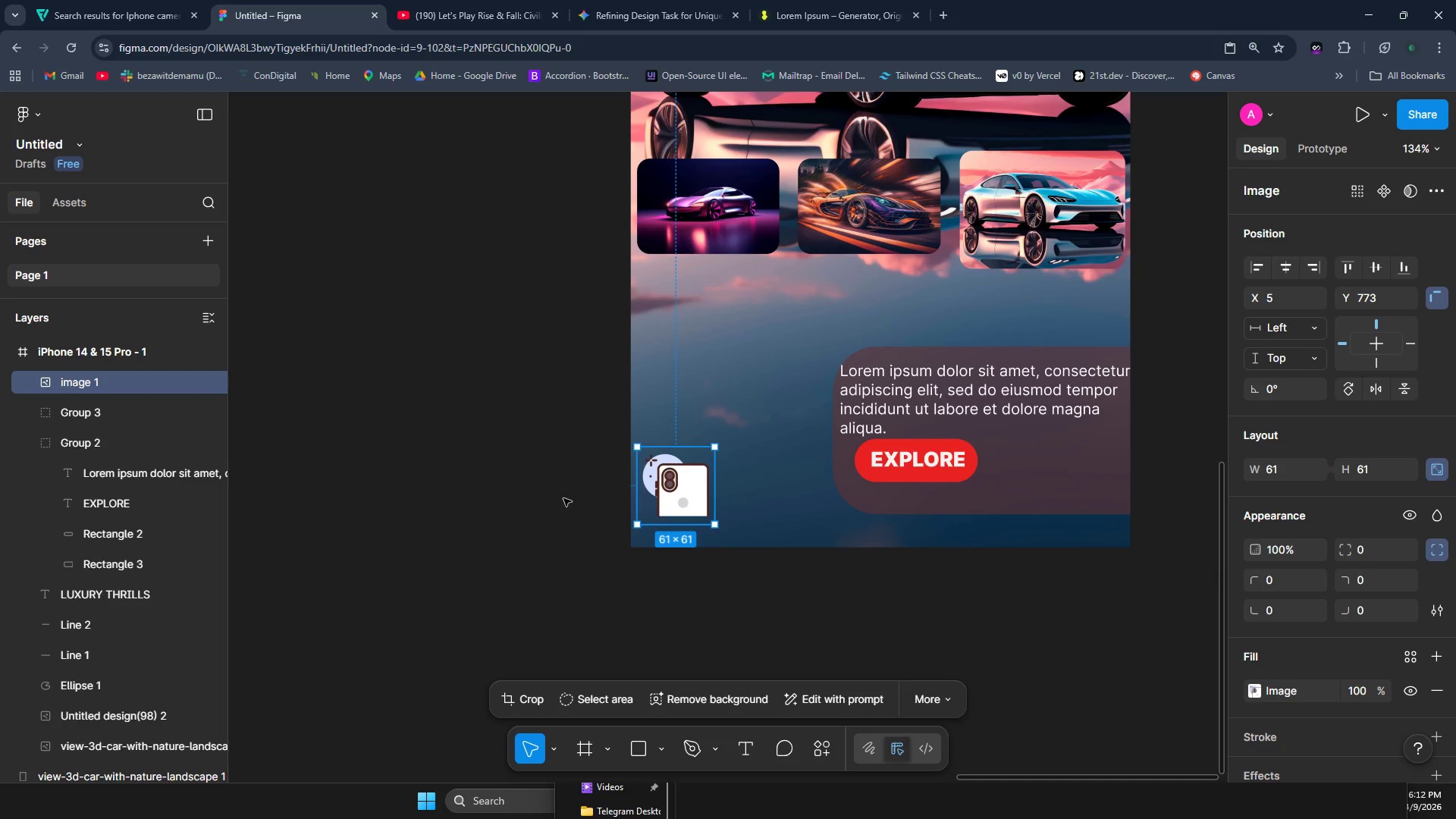 
left_click([541, 491])
 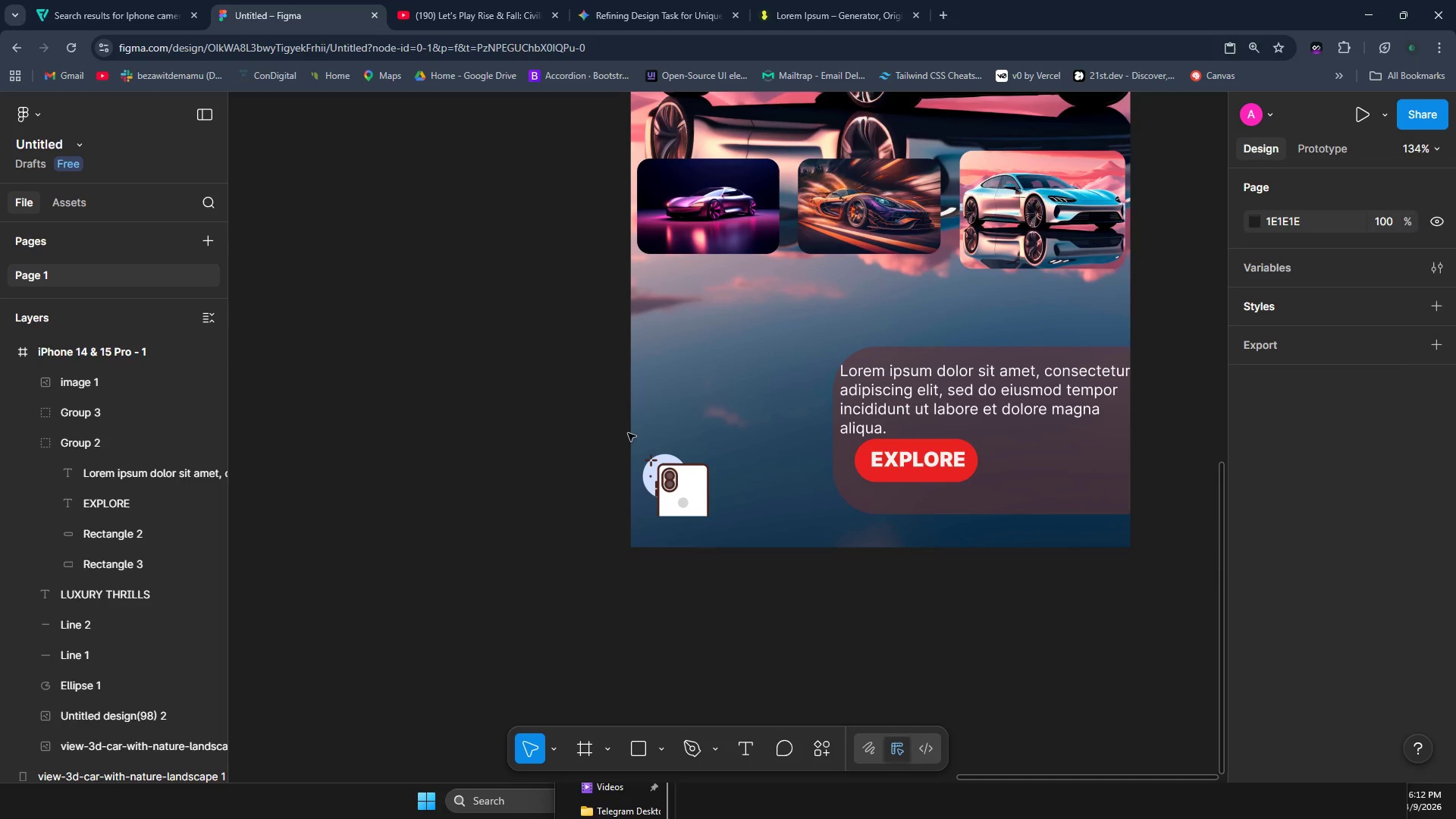 
scroll: coordinate [629, 430], scroll_direction: up, amount: 2.0
 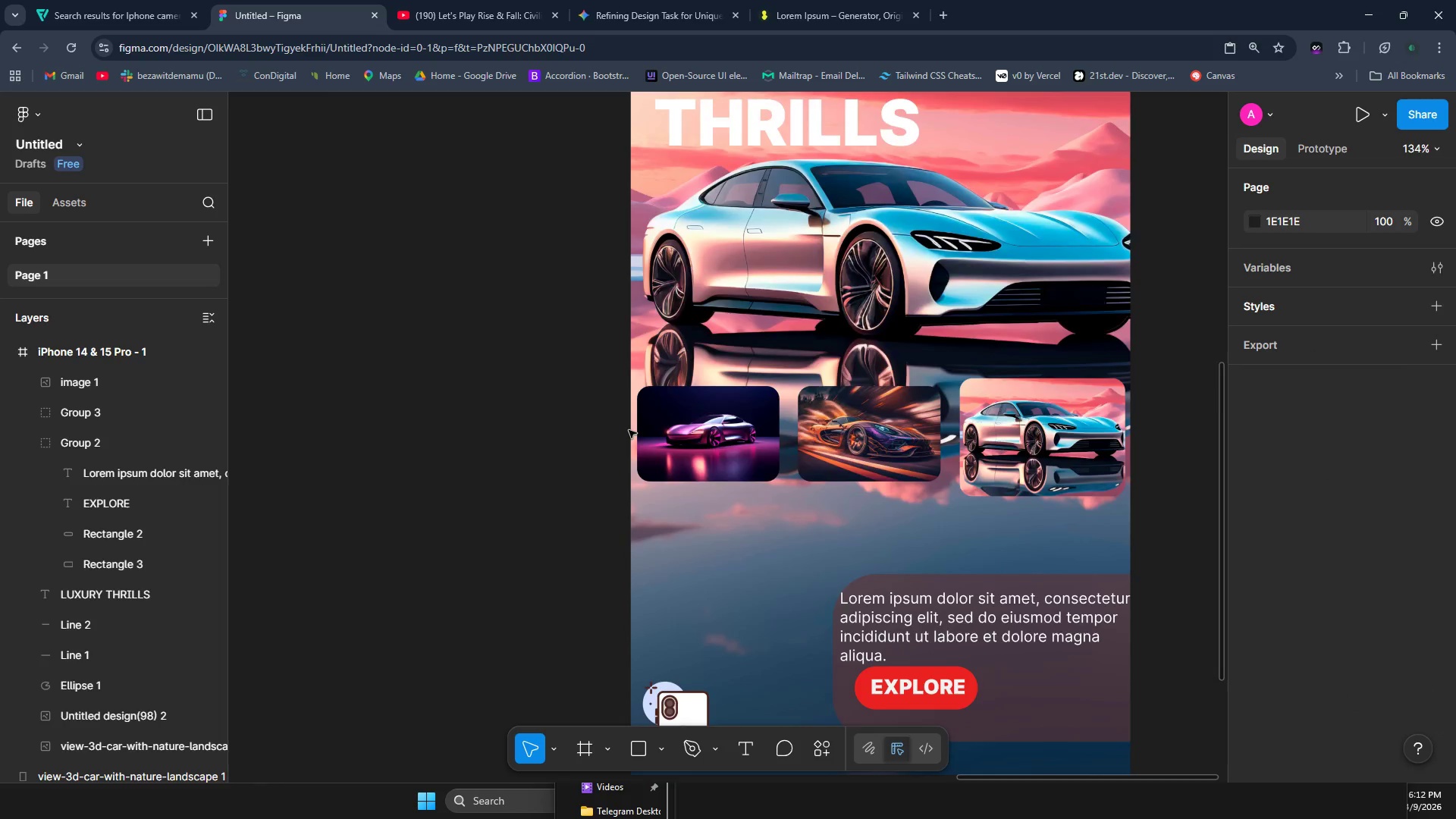 
scroll: coordinate [629, 430], scroll_direction: down, amount: 1.0
 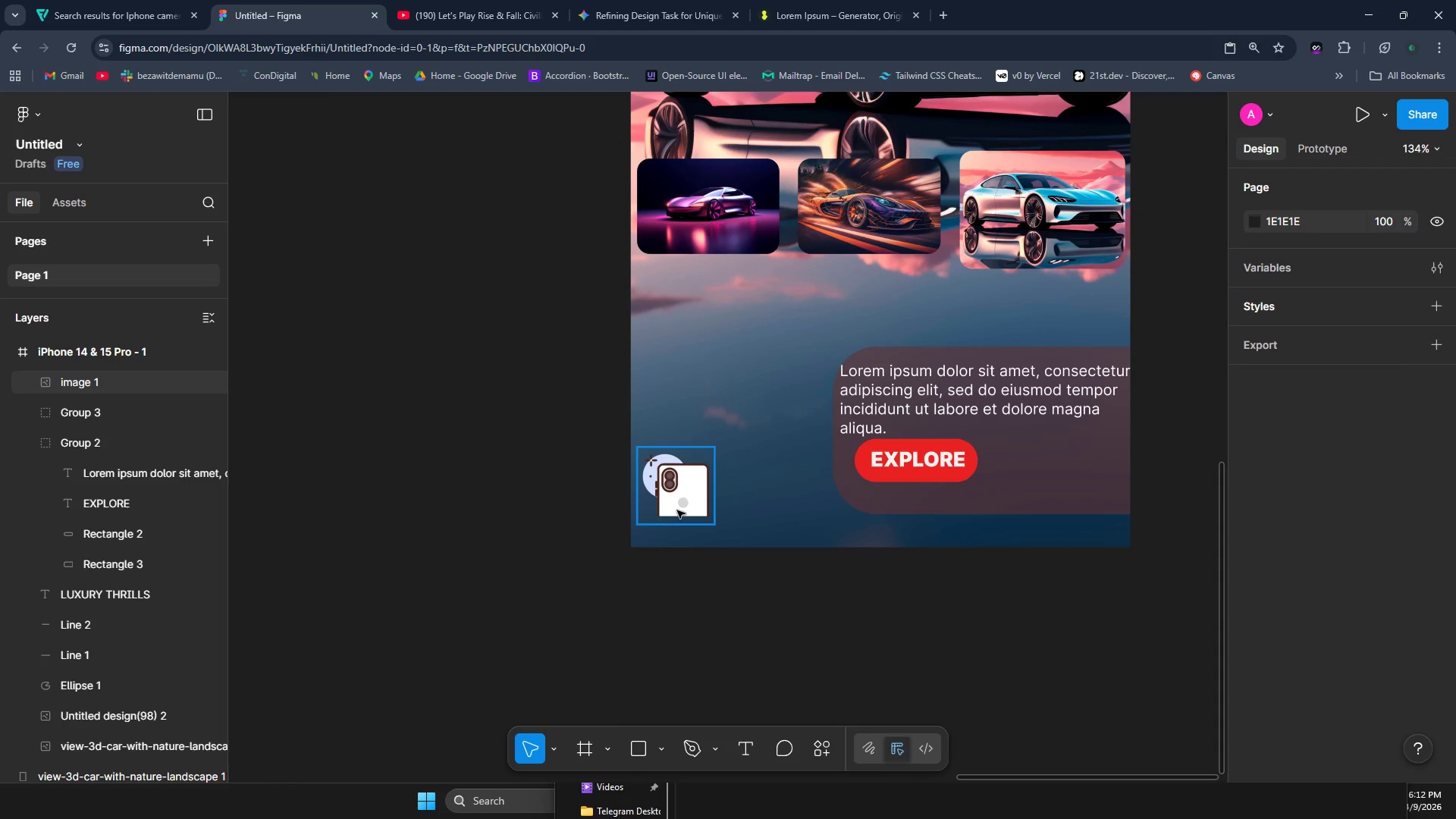 
left_click_drag(start_coordinate=[679, 504], to_coordinate=[680, 494])
 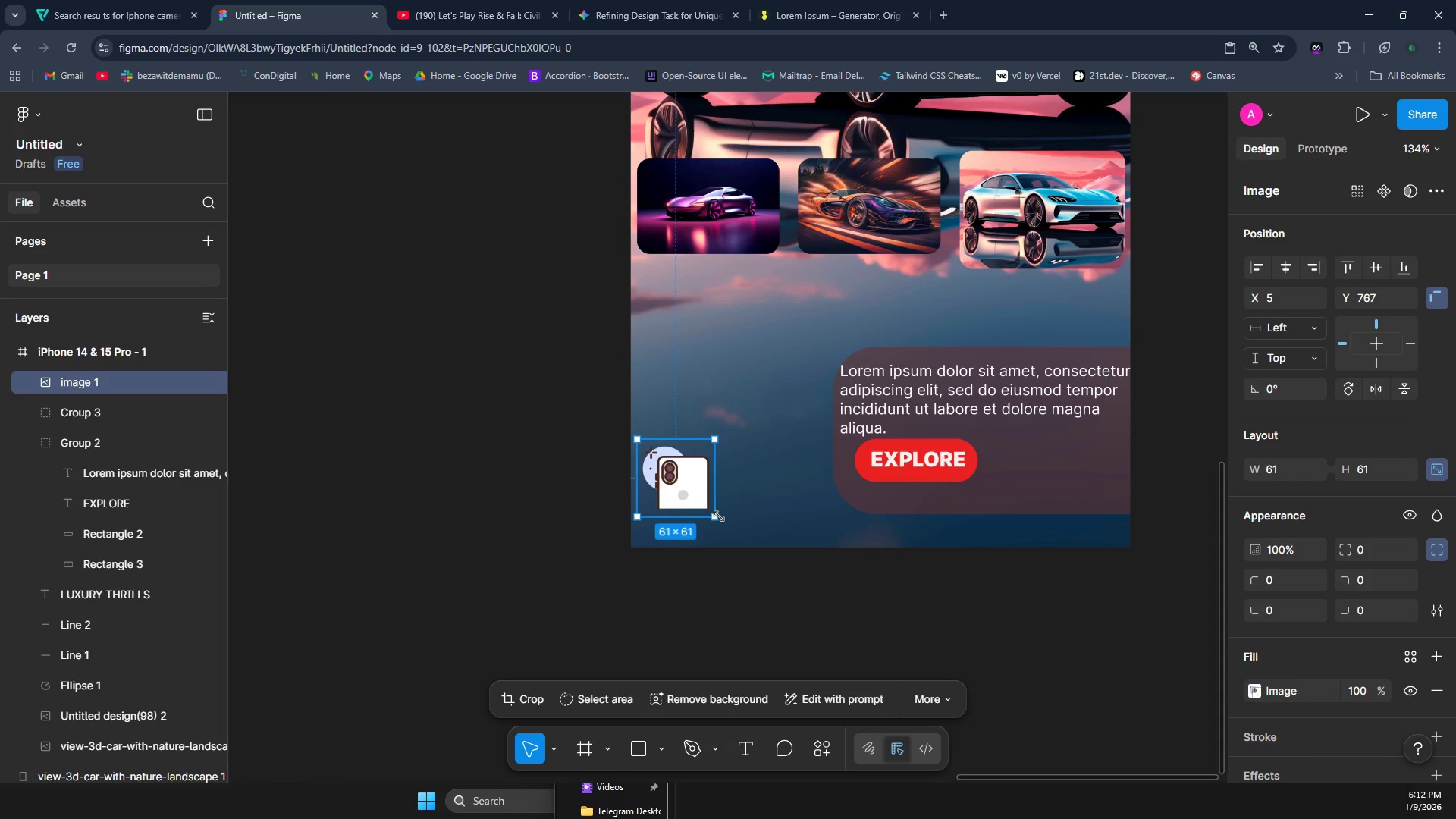 
left_click_drag(start_coordinate=[719, 516], to_coordinate=[712, 507])
 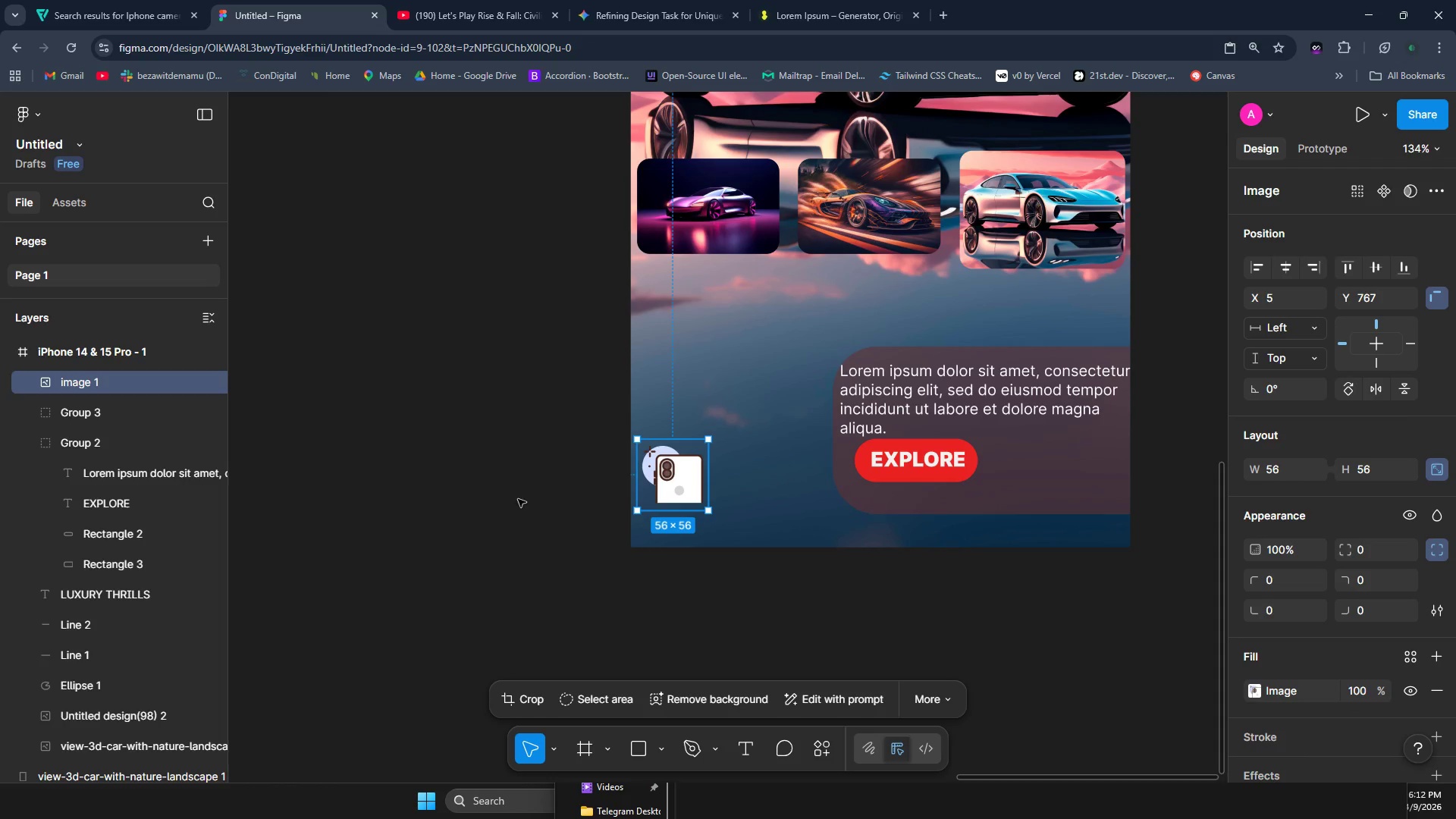 
left_click([518, 499])
 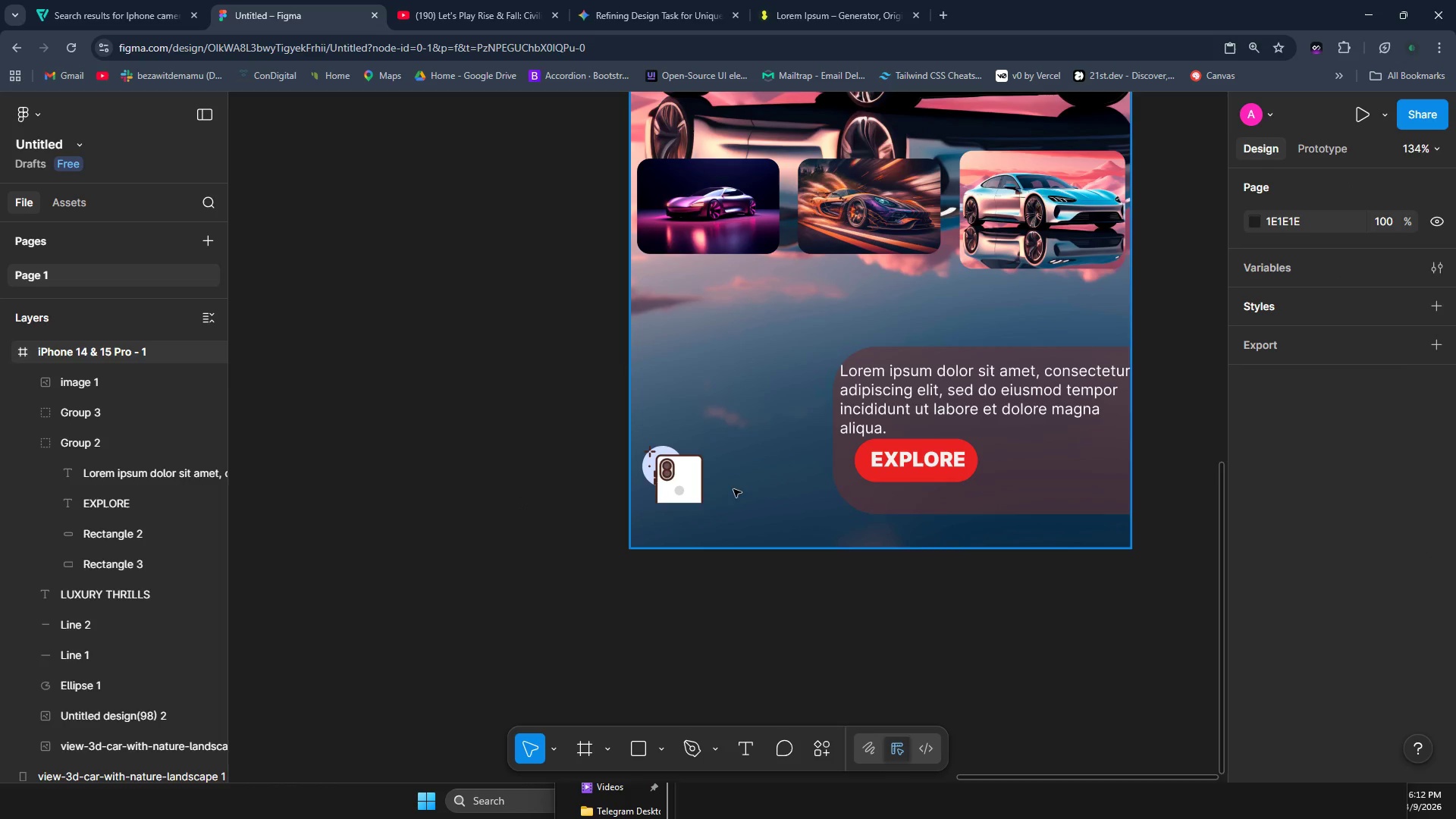 
left_click([670, 489])
 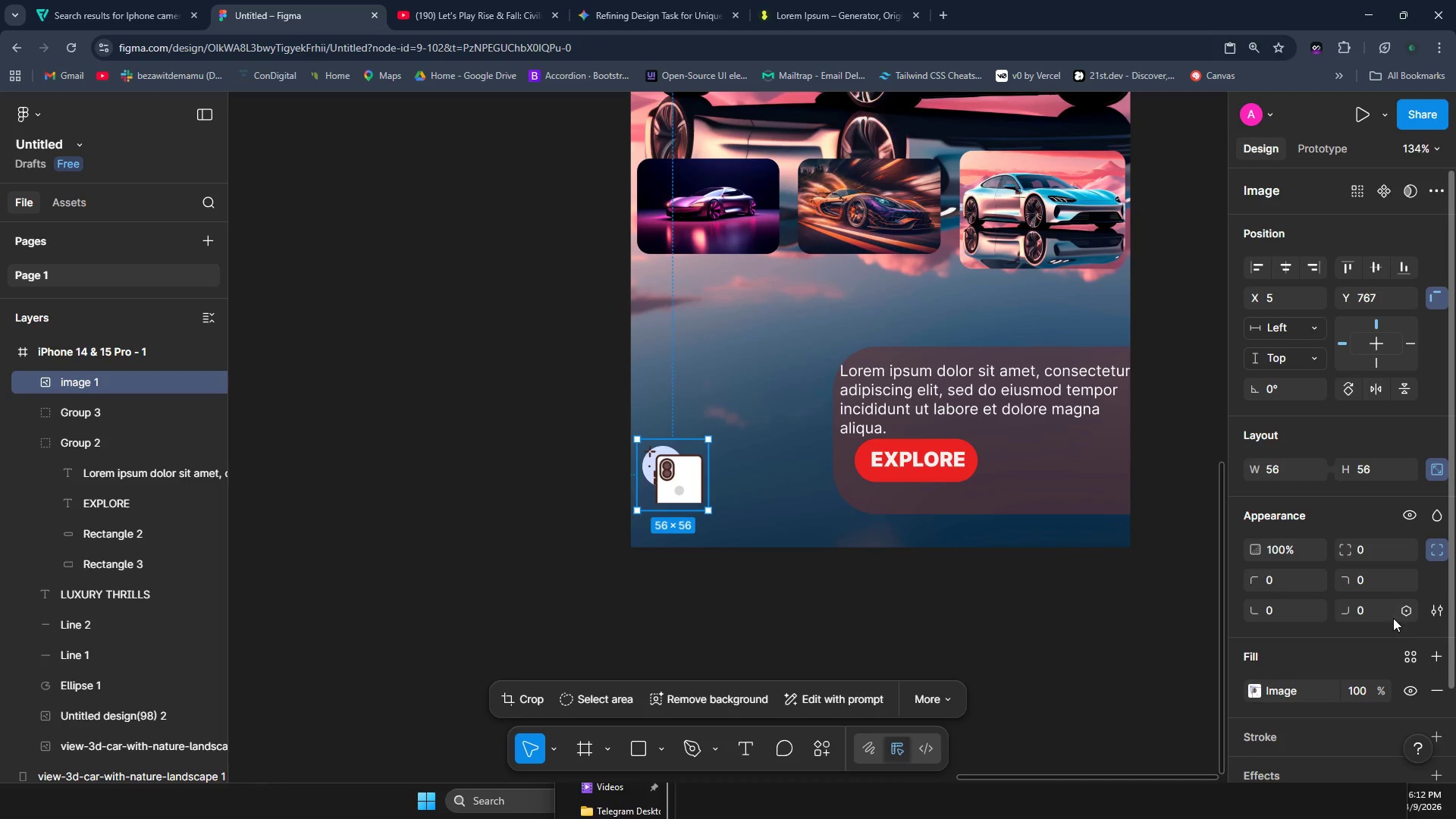 
scroll: coordinate [1398, 629], scroll_direction: down, amount: 3.0
 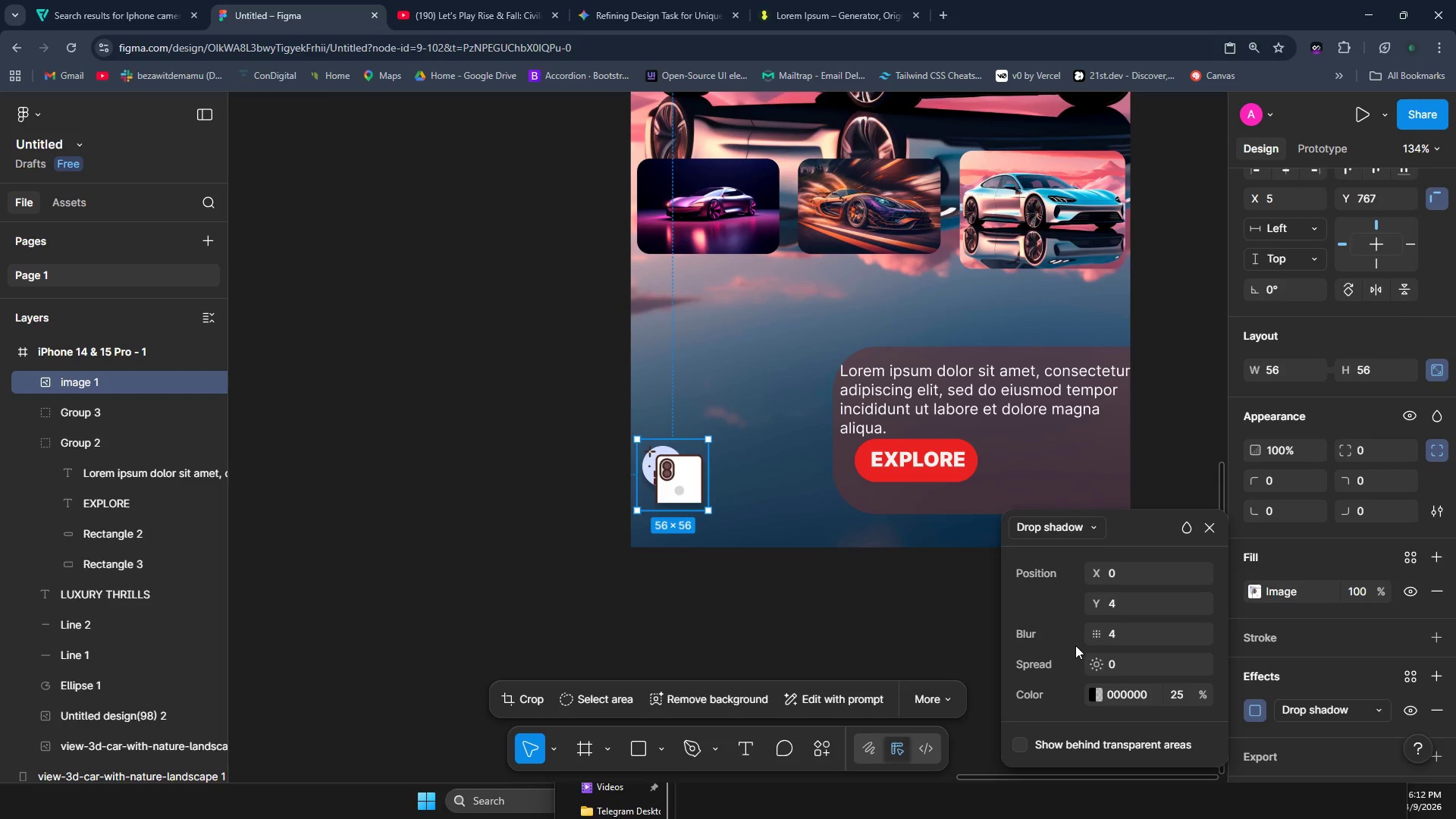 
wait(6.39)
 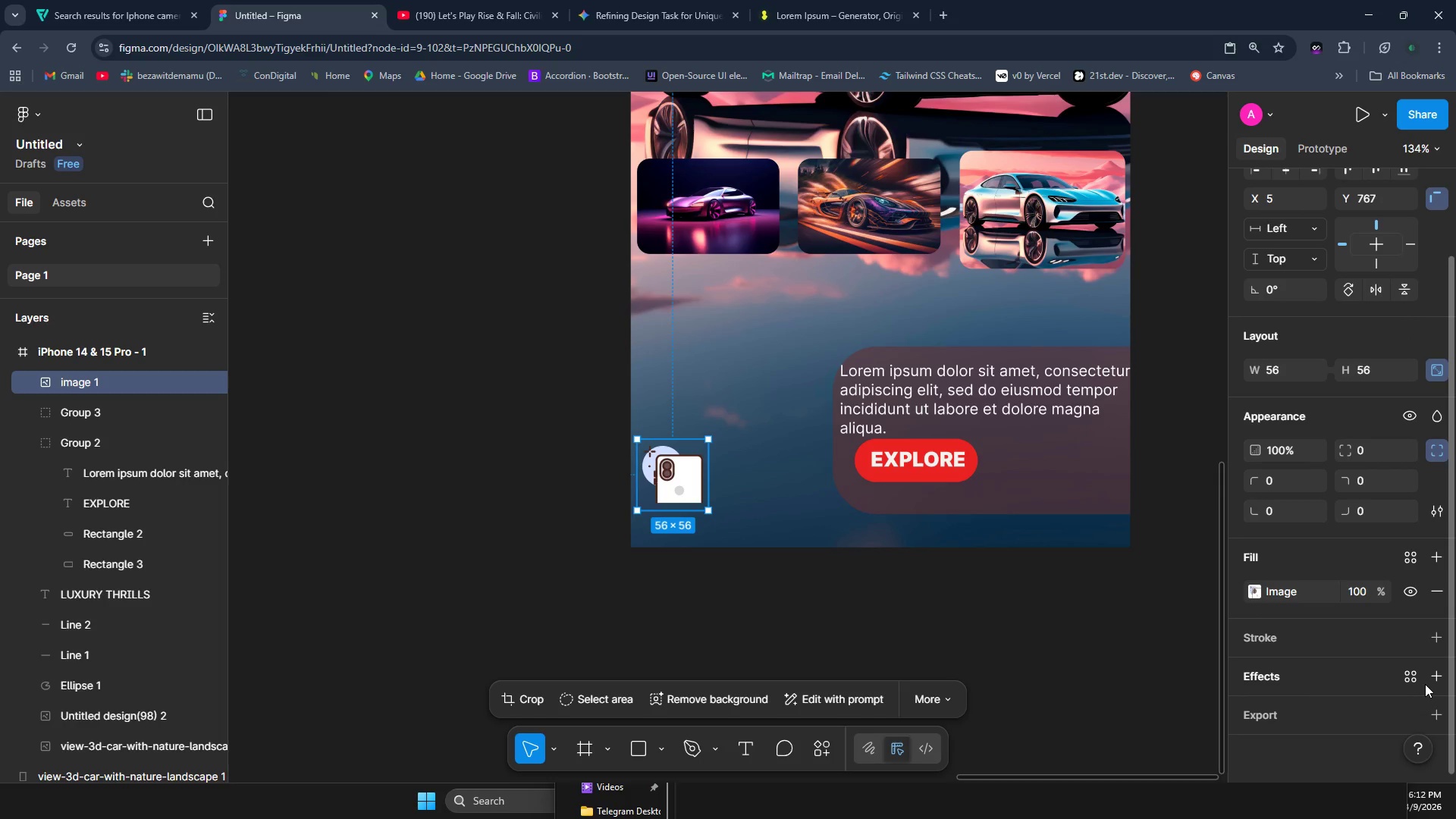 
left_click([1072, 531])
 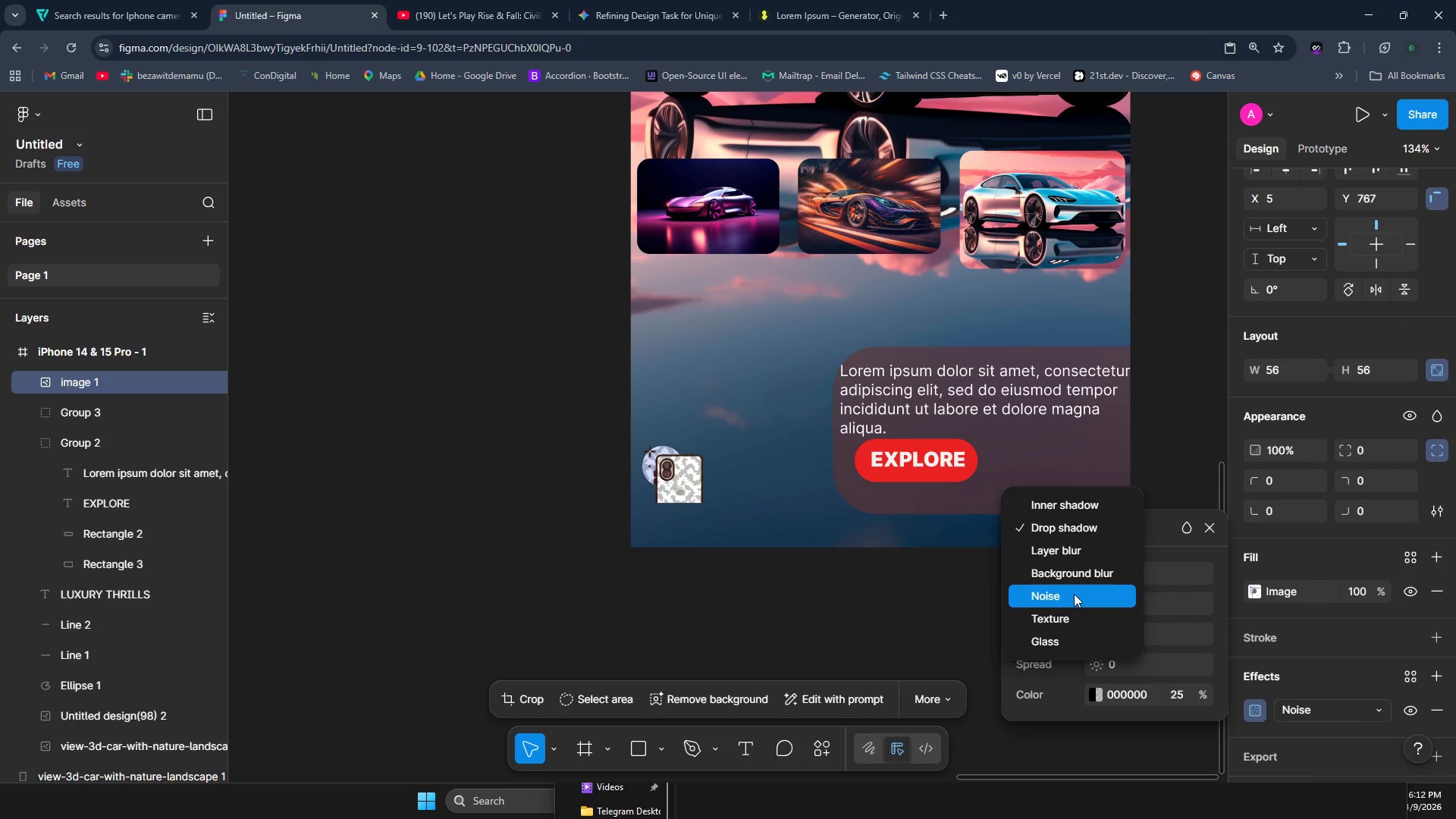 
left_click([1074, 594])
 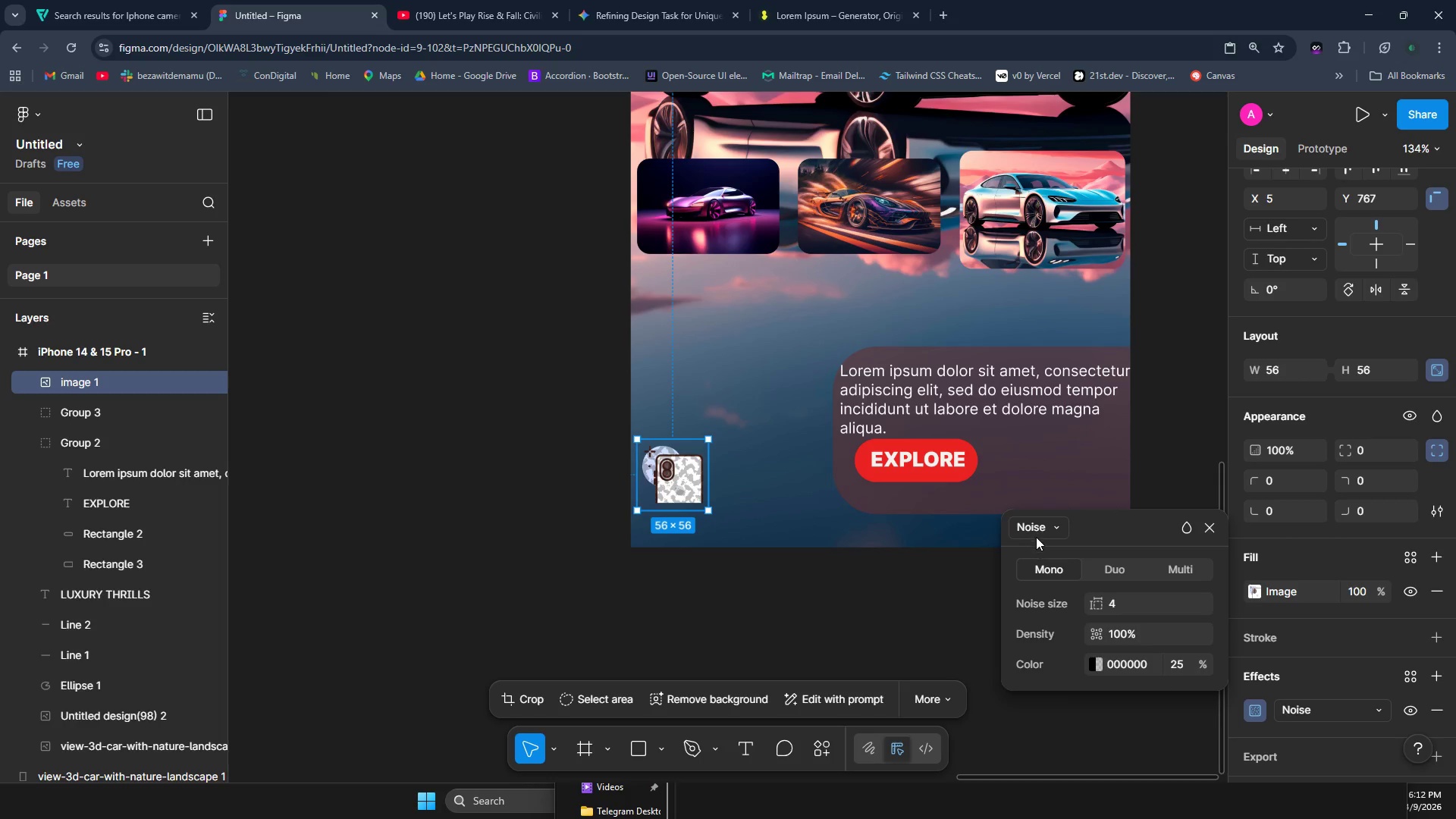 
left_click([1037, 533])
 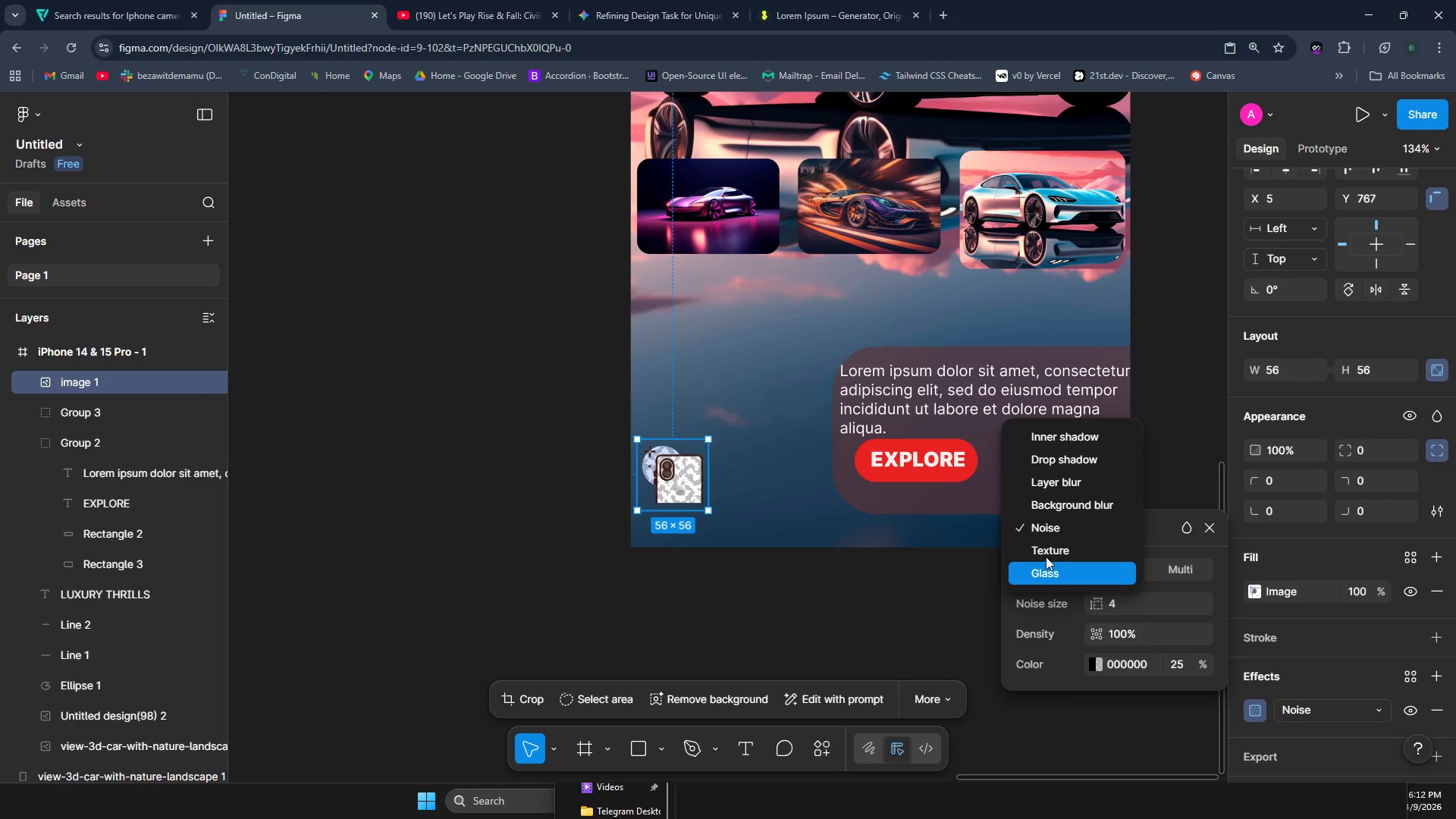 
left_click([1047, 546])
 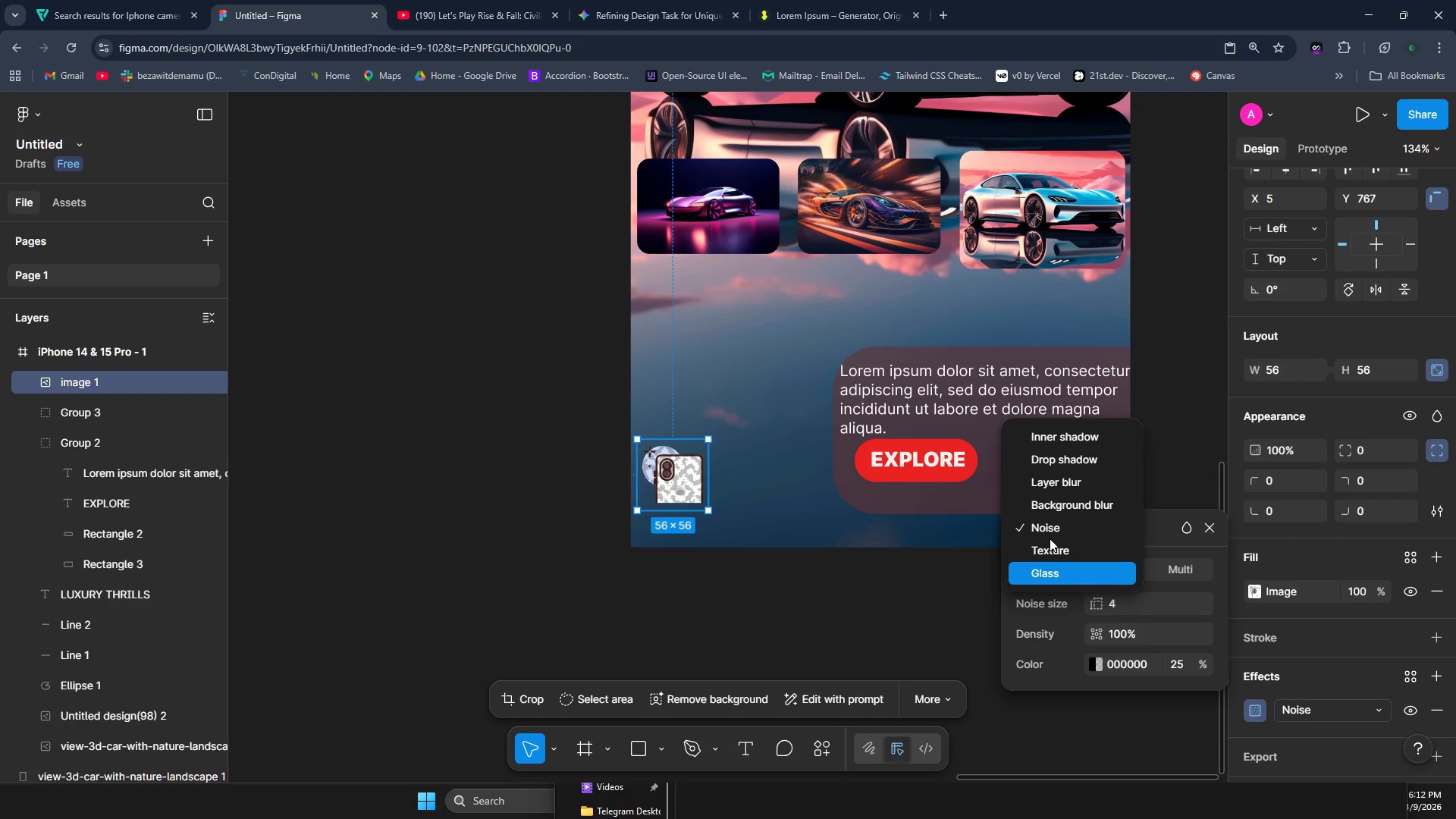 
left_click([1050, 538])
 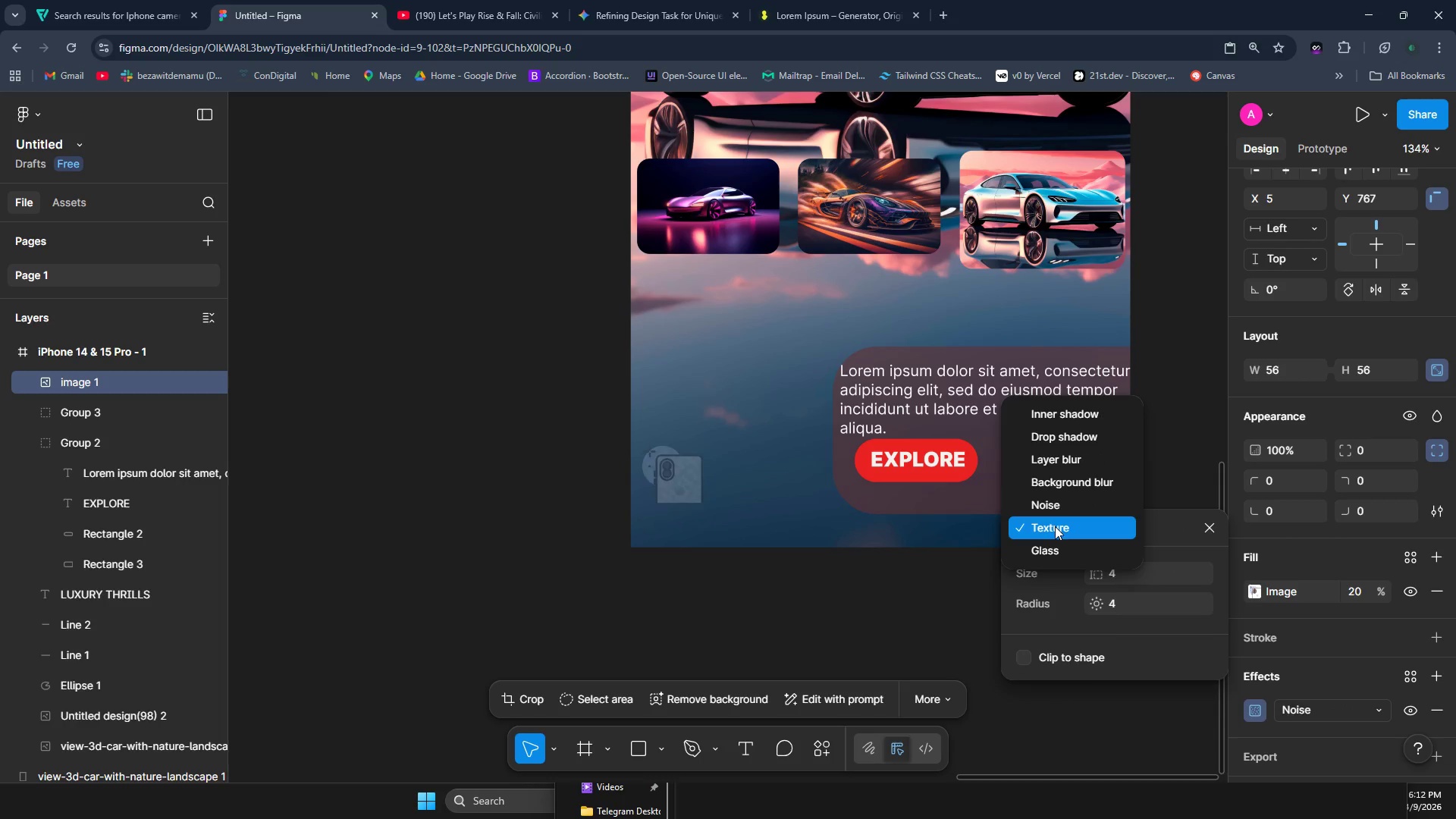 
wait(5.78)
 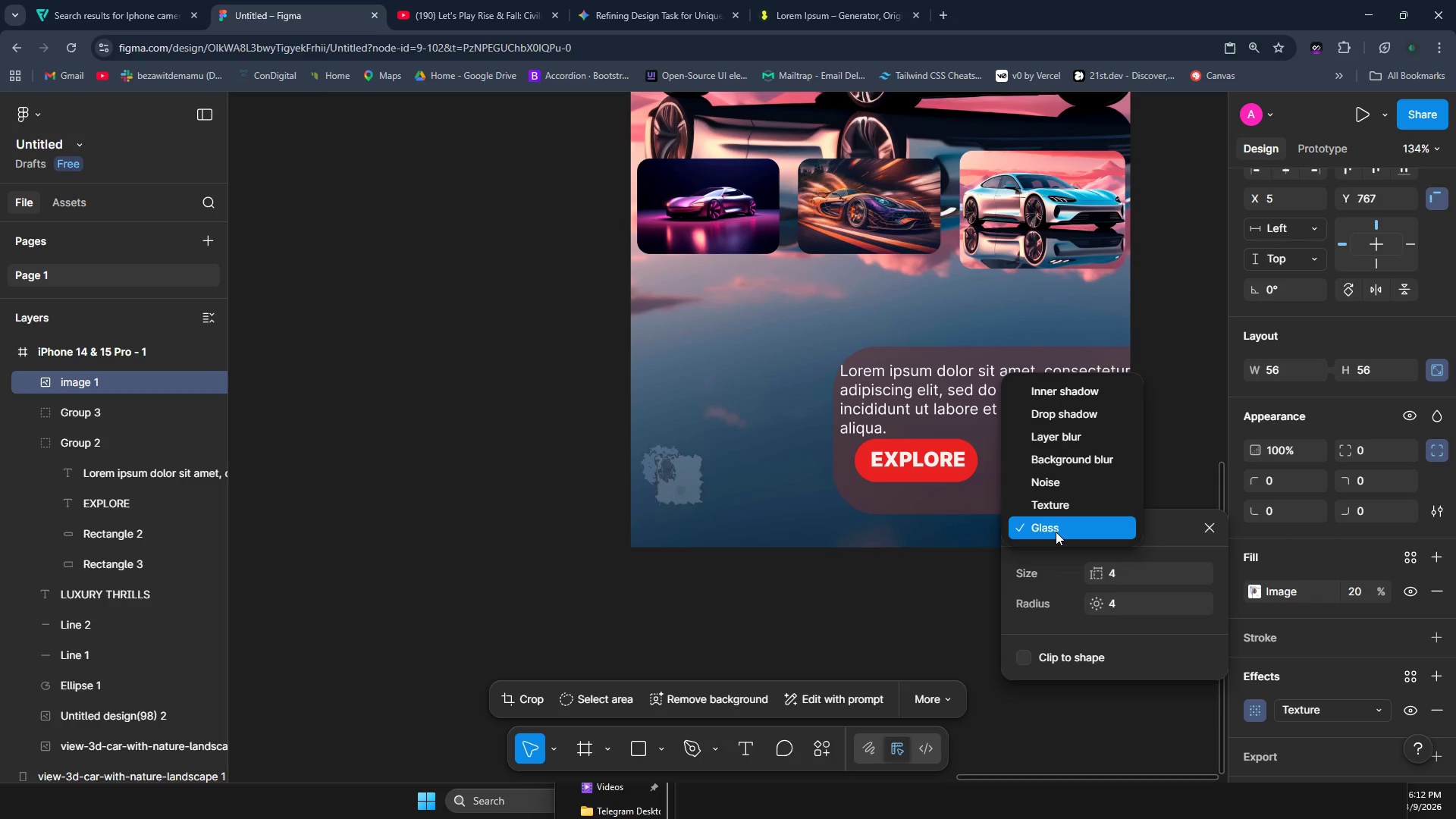 
left_click([1055, 526])
 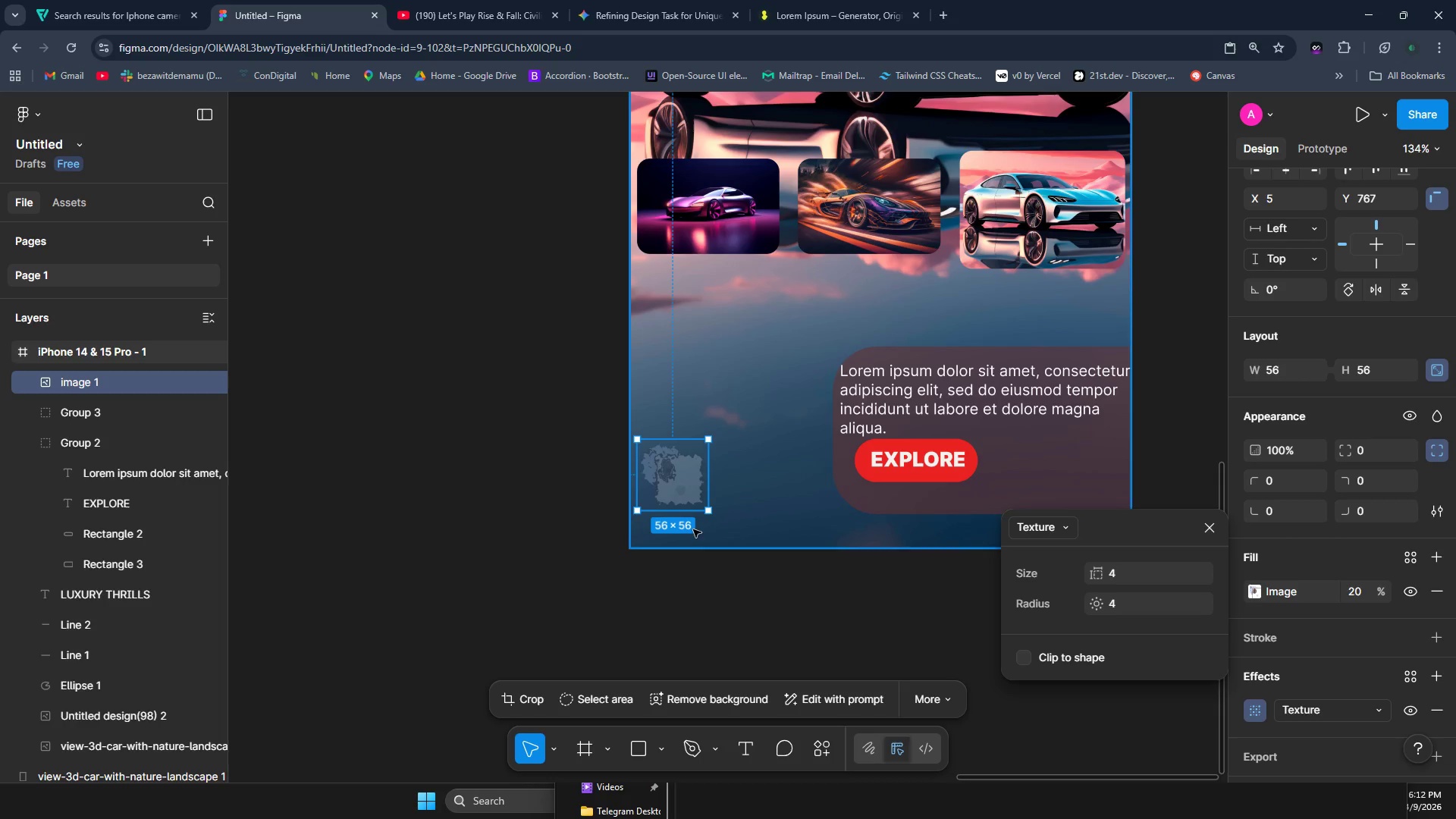 
left_click([515, 461])
 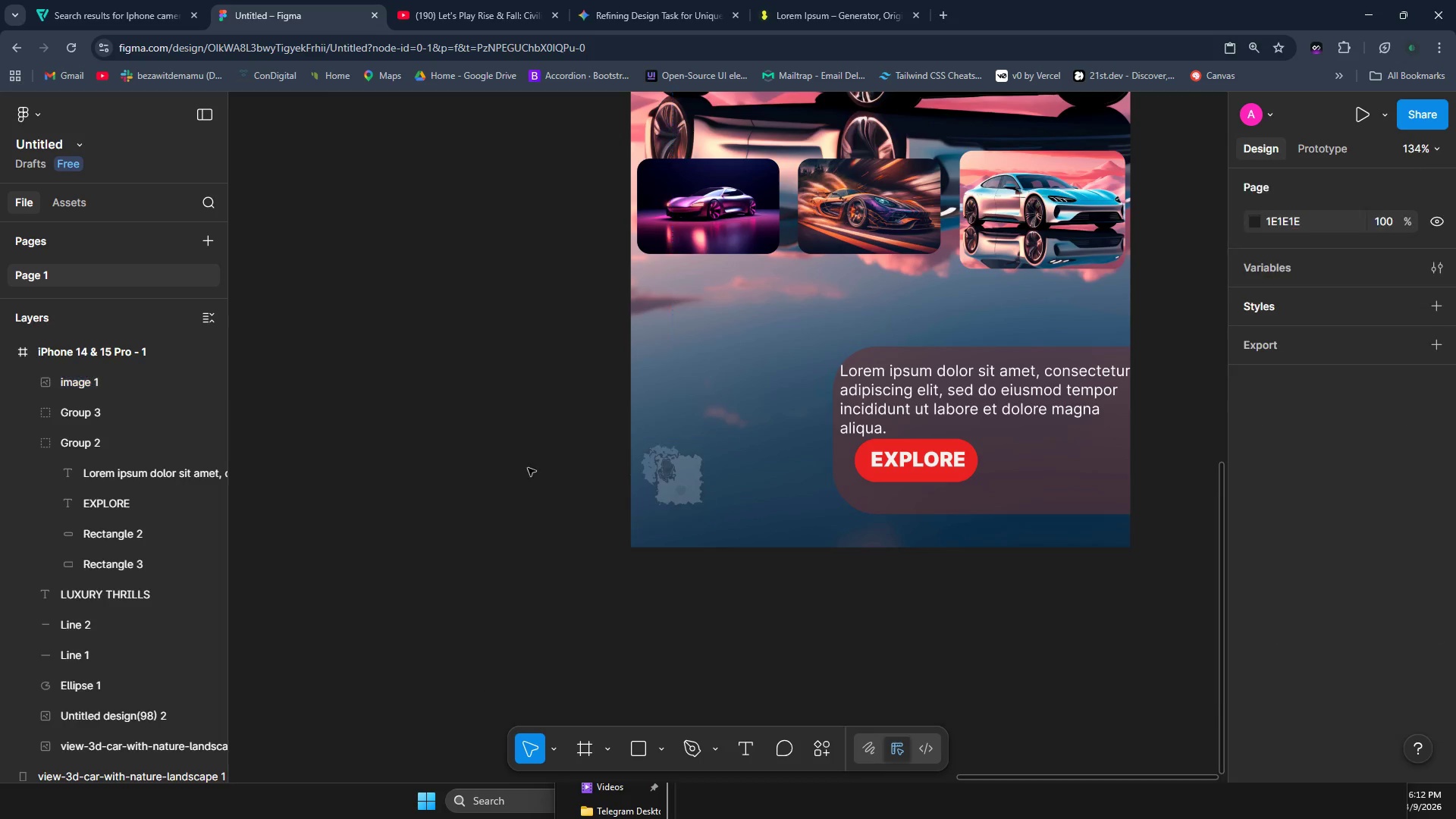 
scroll: coordinate [528, 468], scroll_direction: up, amount: 1.0
 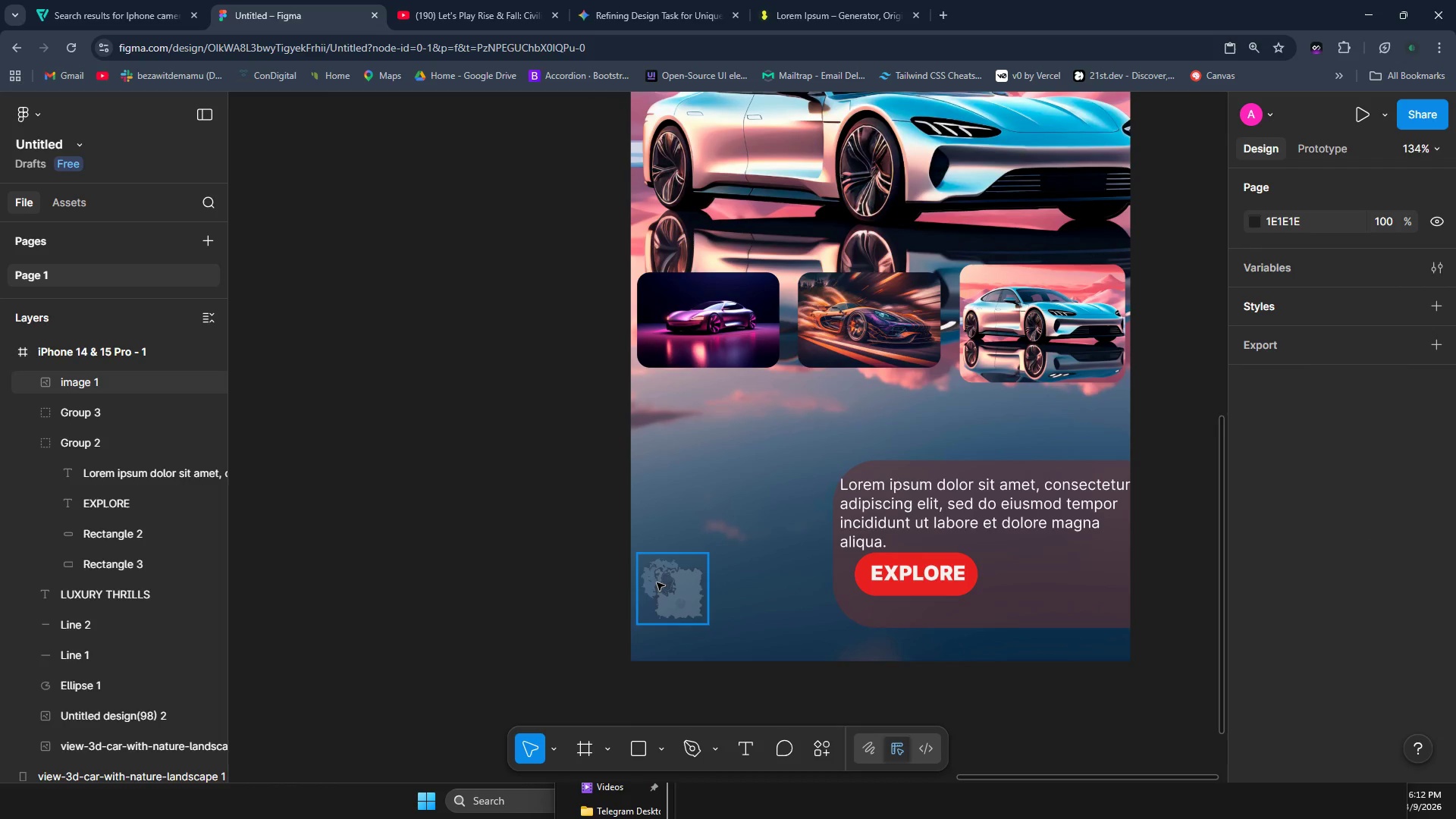 
left_click([657, 585])
 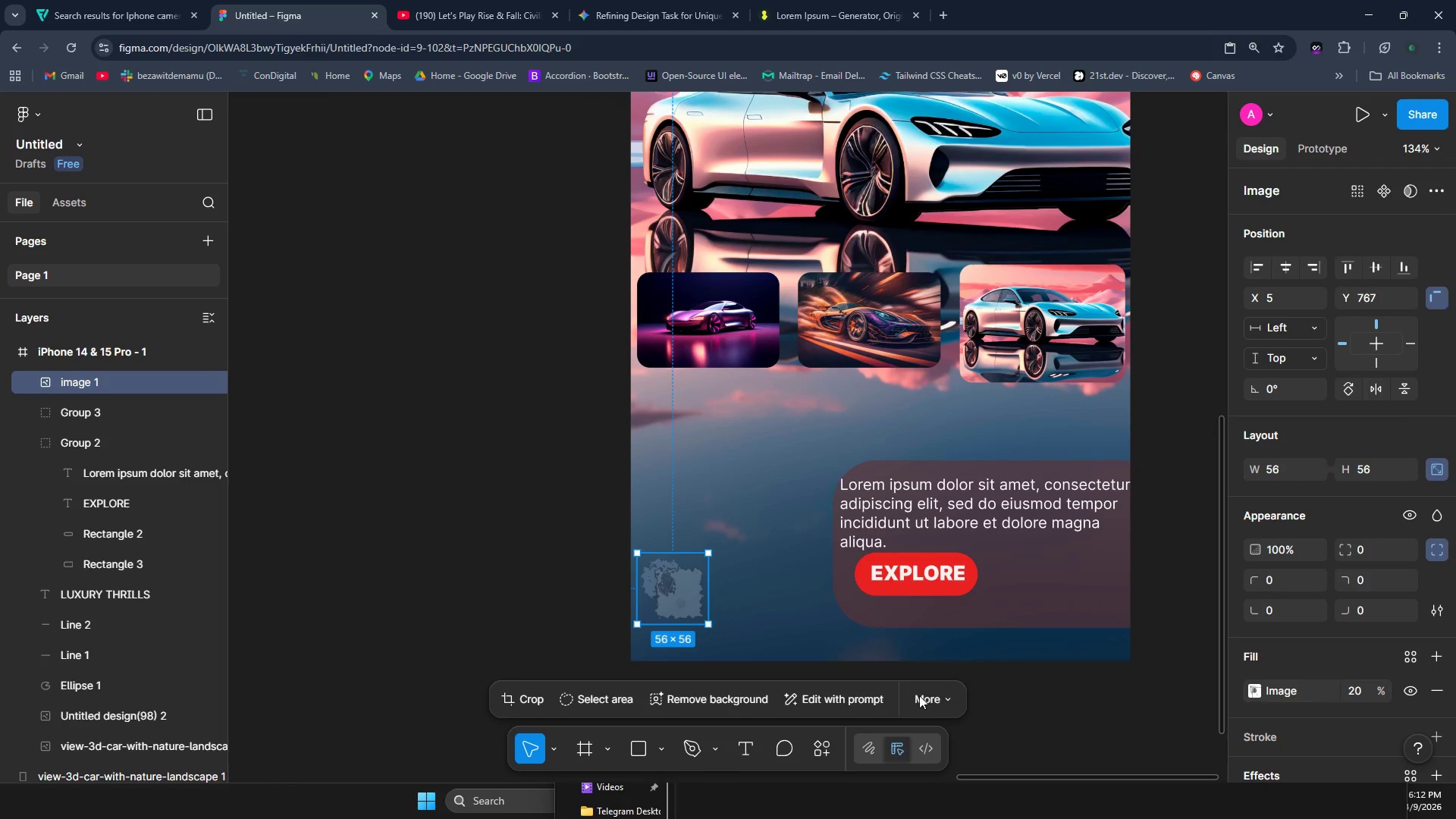 
left_click([553, 598])
 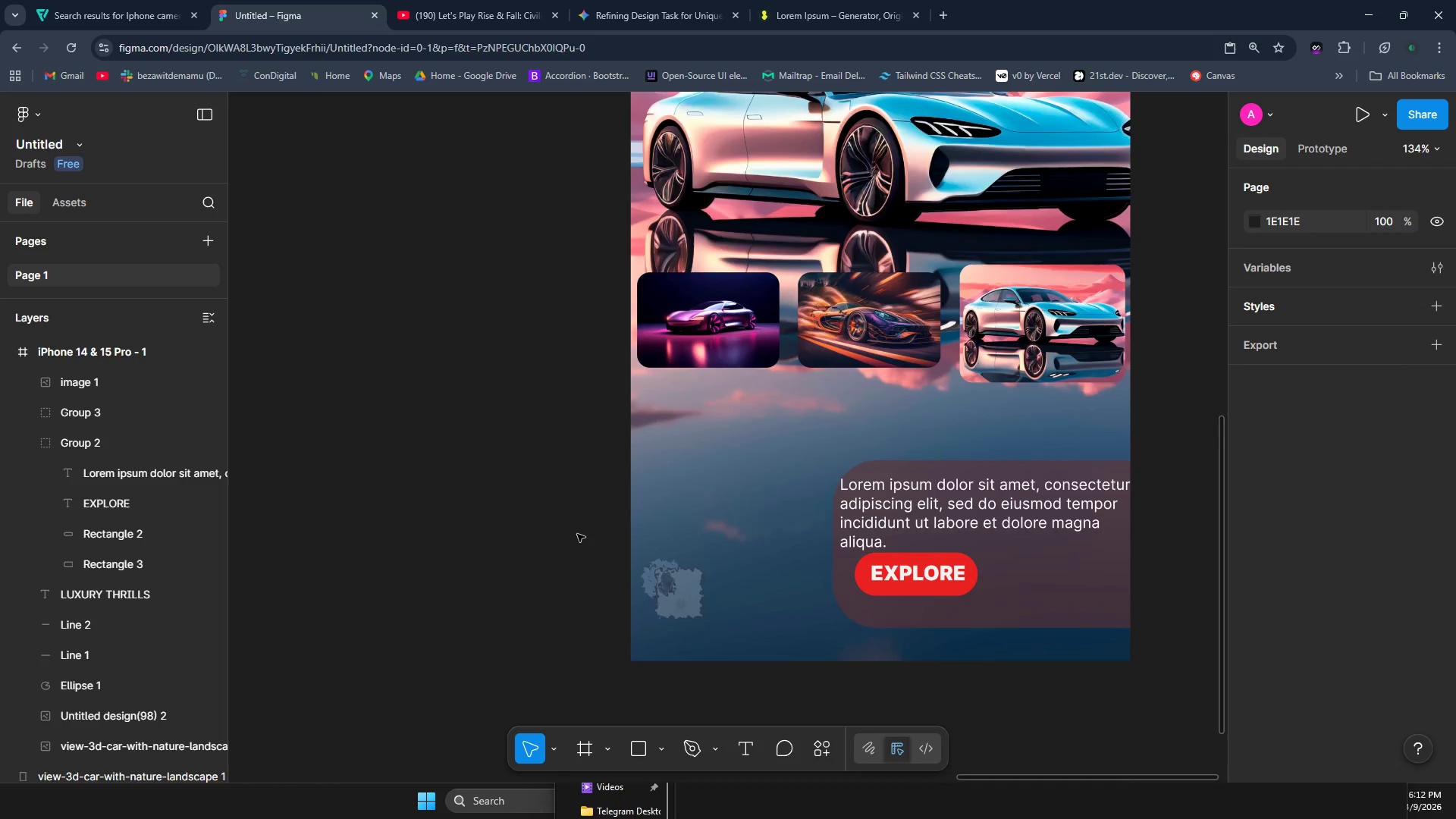 
scroll: coordinate [588, 513], scroll_direction: up, amount: 1.0
 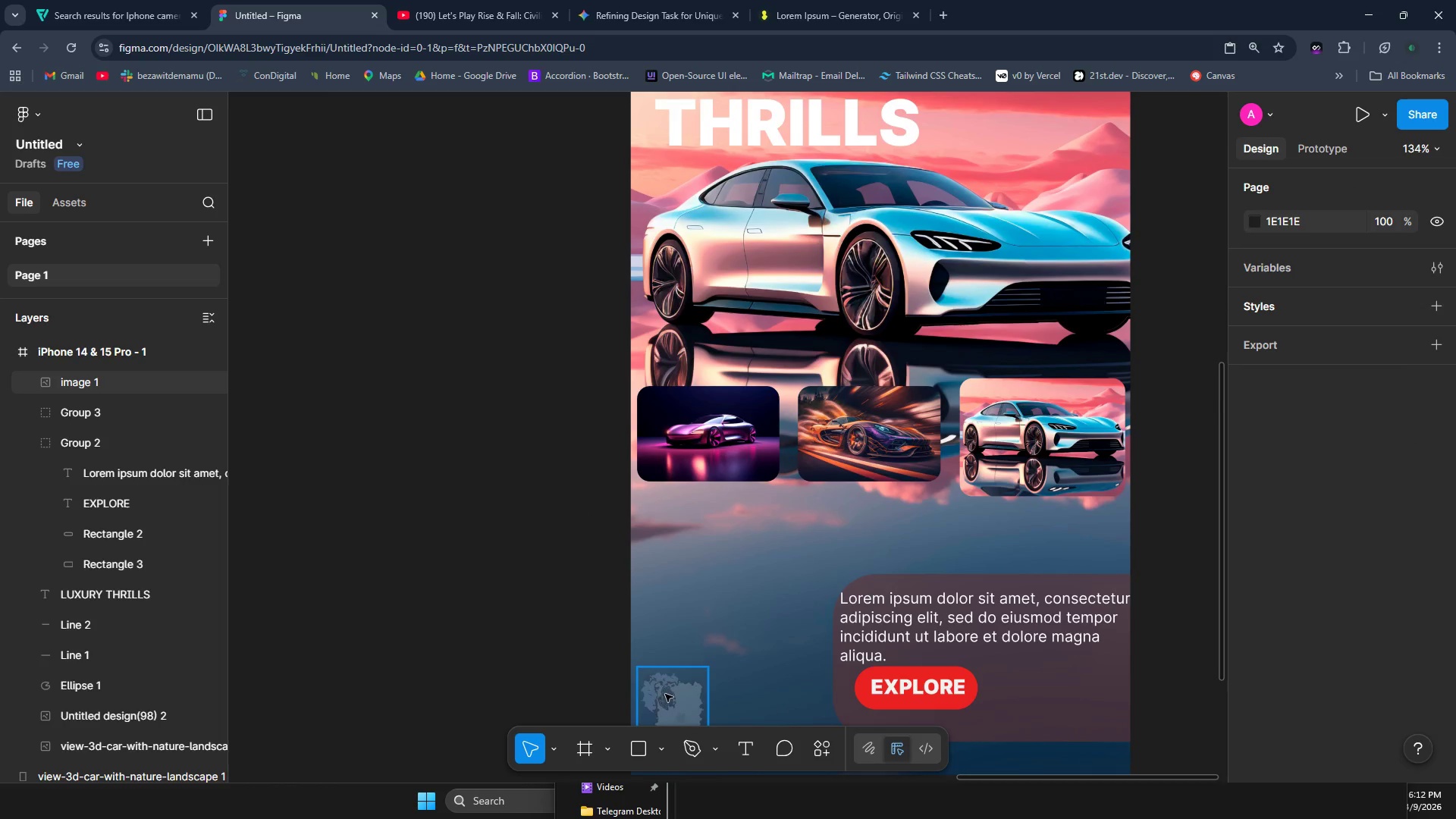 
left_click([665, 694])
 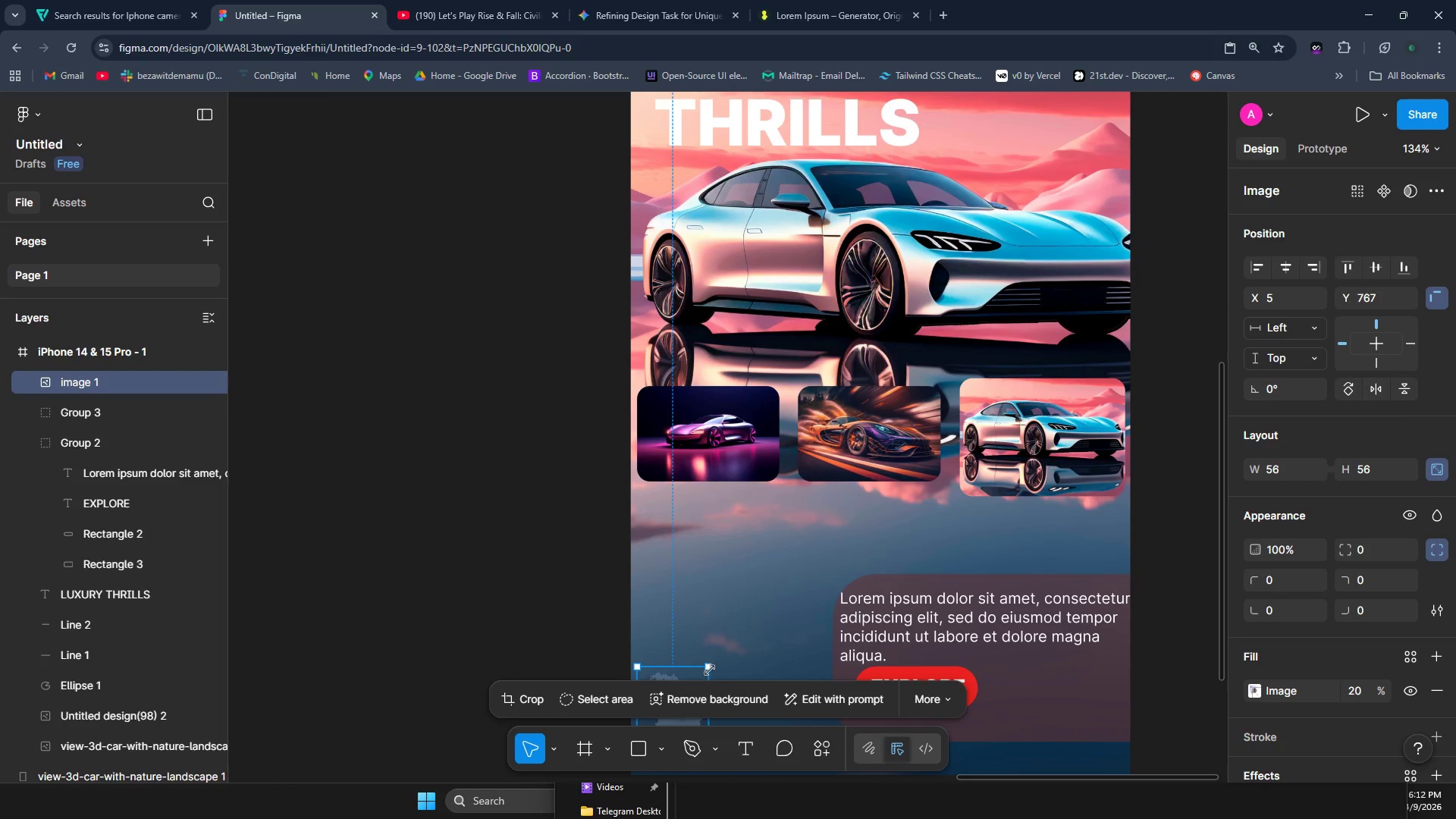 
left_click_drag(start_coordinate=[710, 670], to_coordinate=[723, 657])
 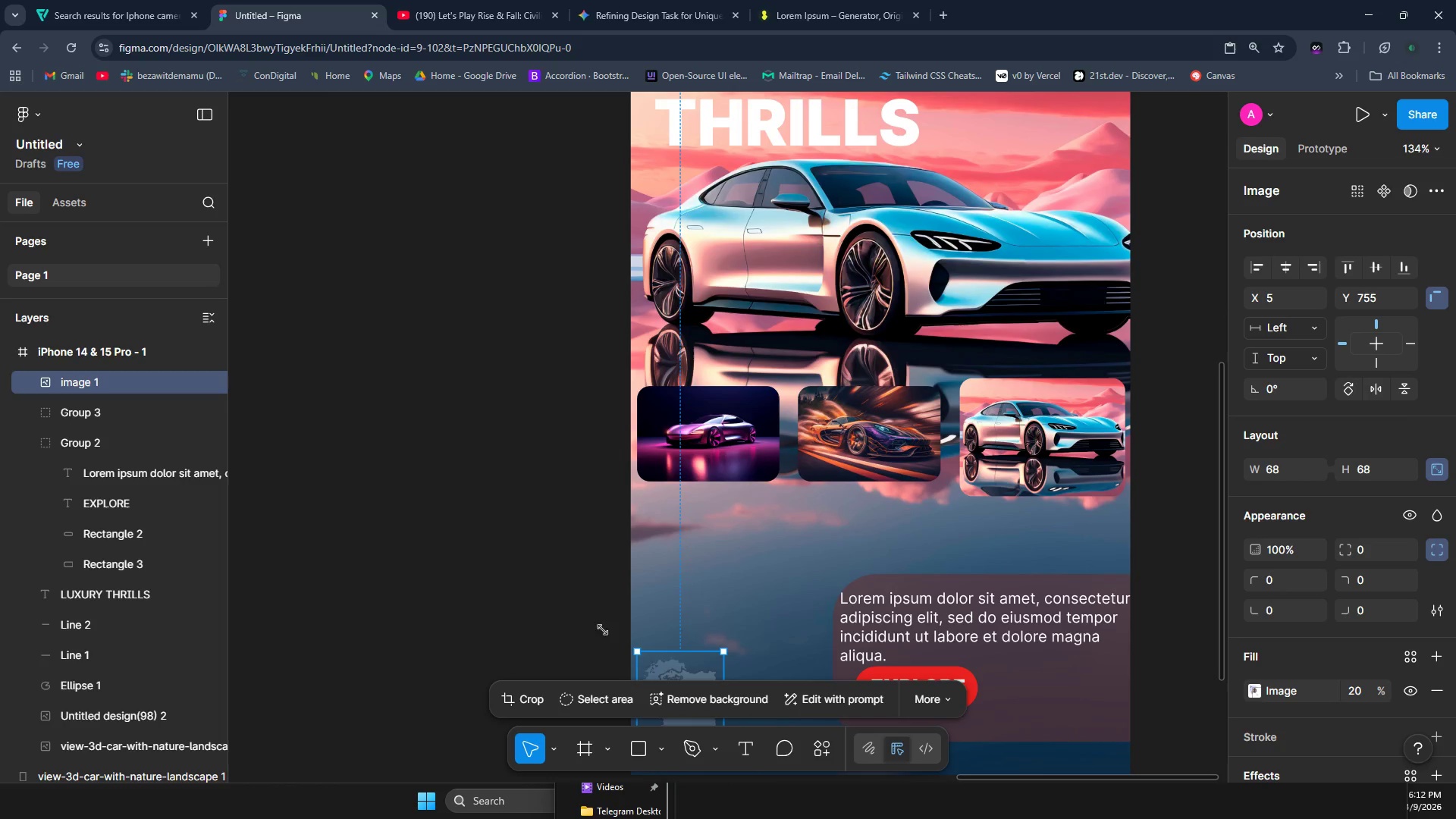 
left_click([589, 622])
 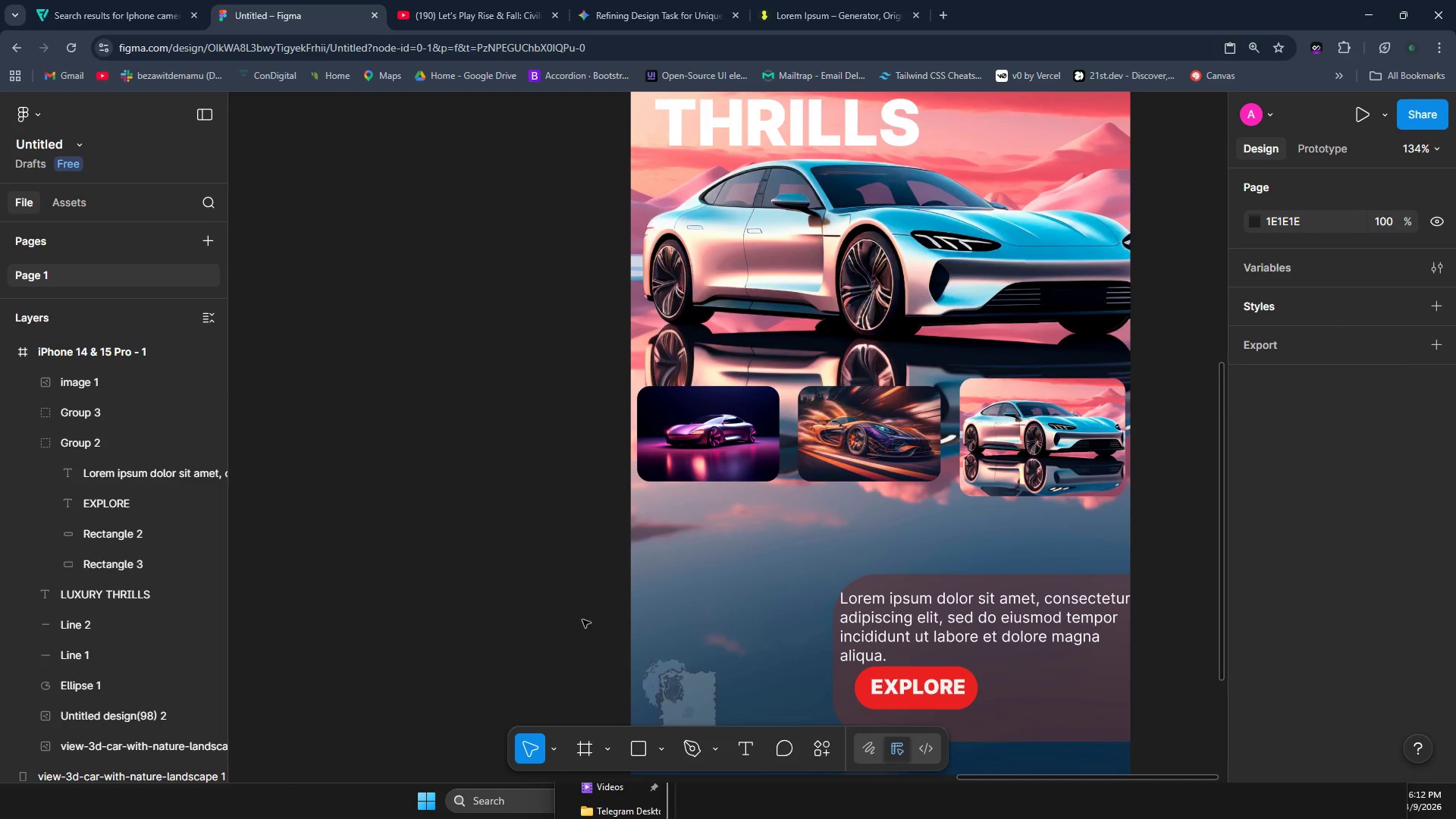 
scroll: coordinate [575, 563], scroll_direction: down, amount: 1.0
 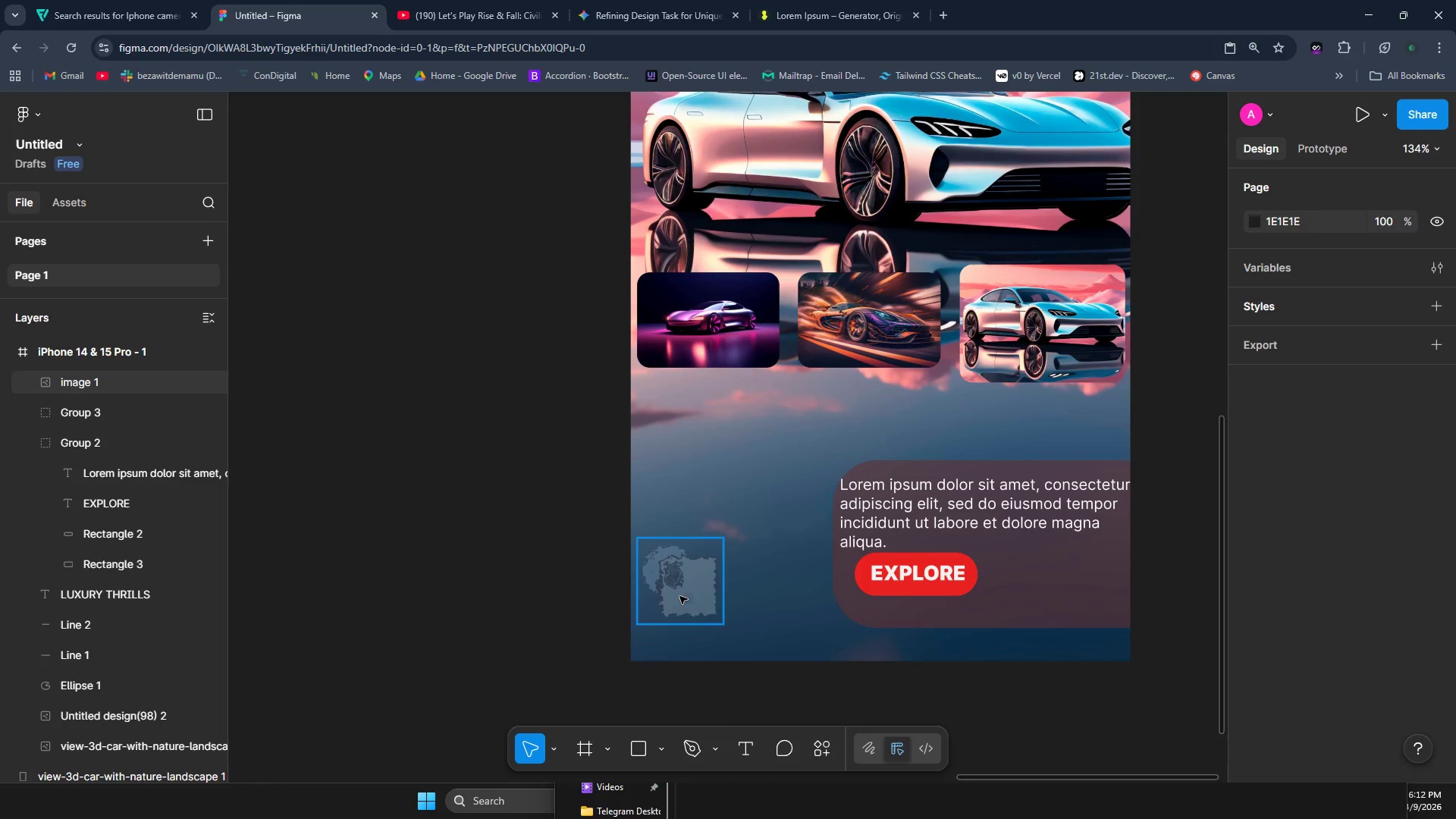 
left_click_drag(start_coordinate=[681, 590], to_coordinate=[685, 564])
 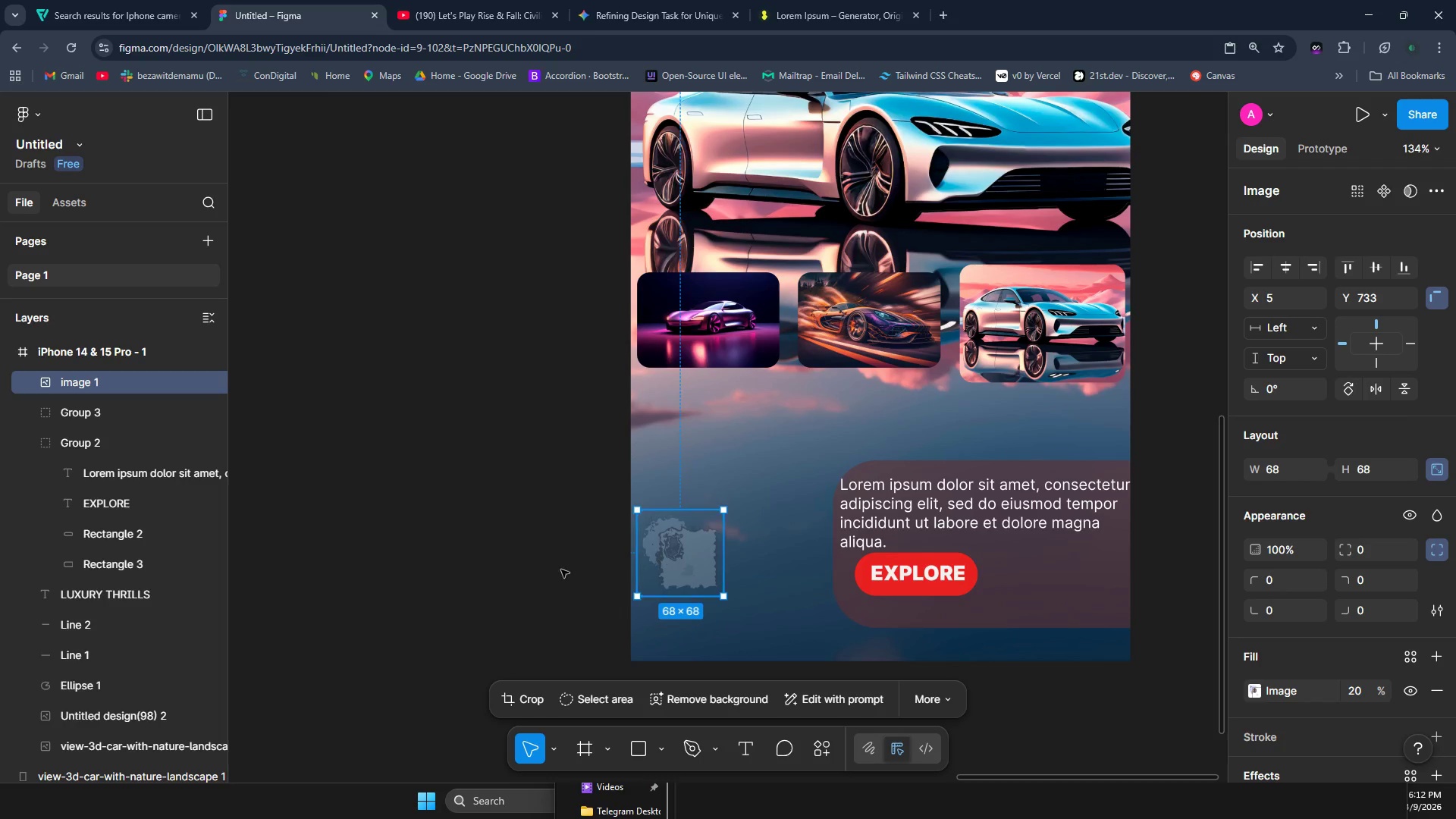 
left_click([560, 570])
 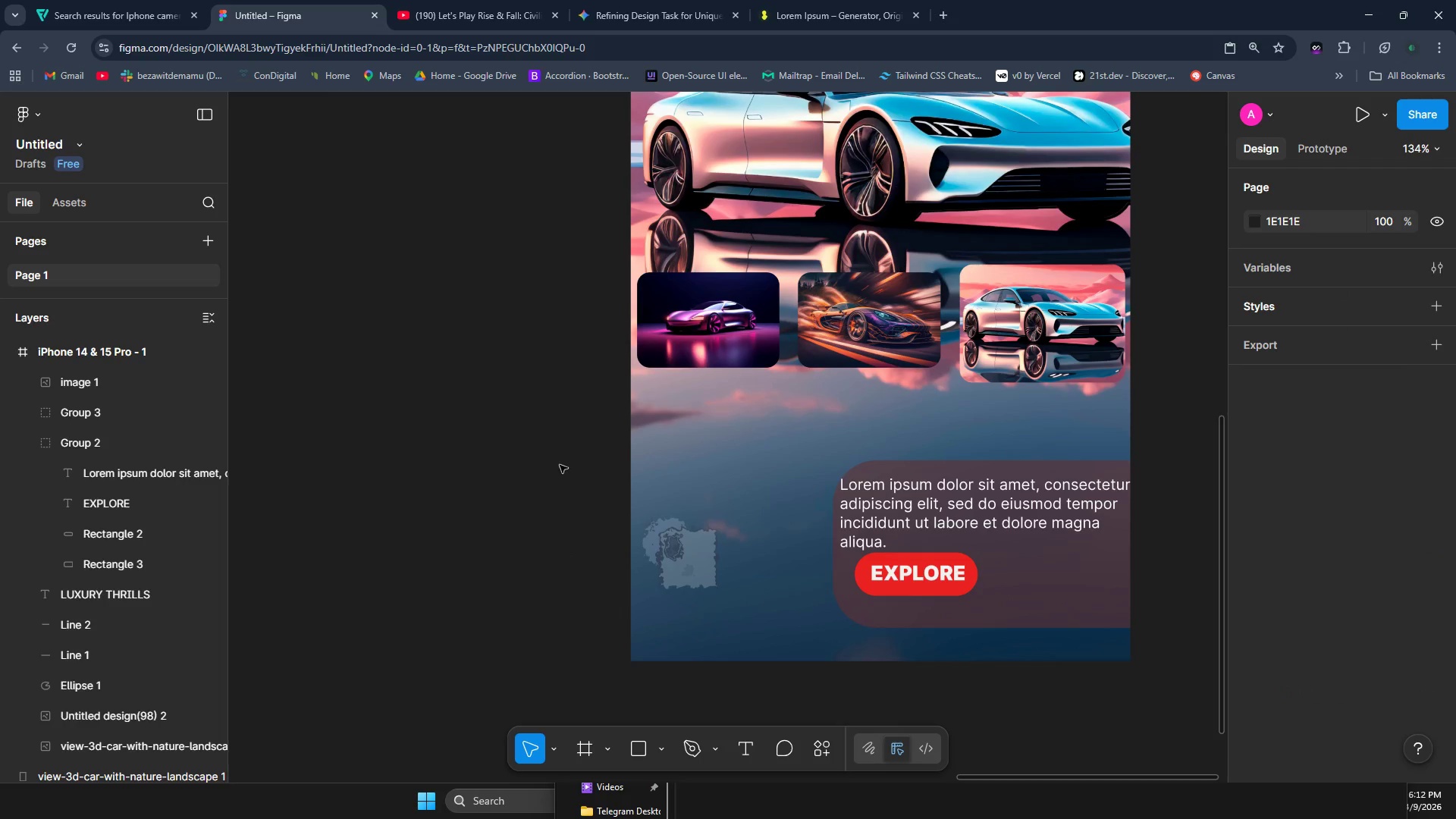 
scroll: coordinate [558, 460], scroll_direction: up, amount: 4.0
 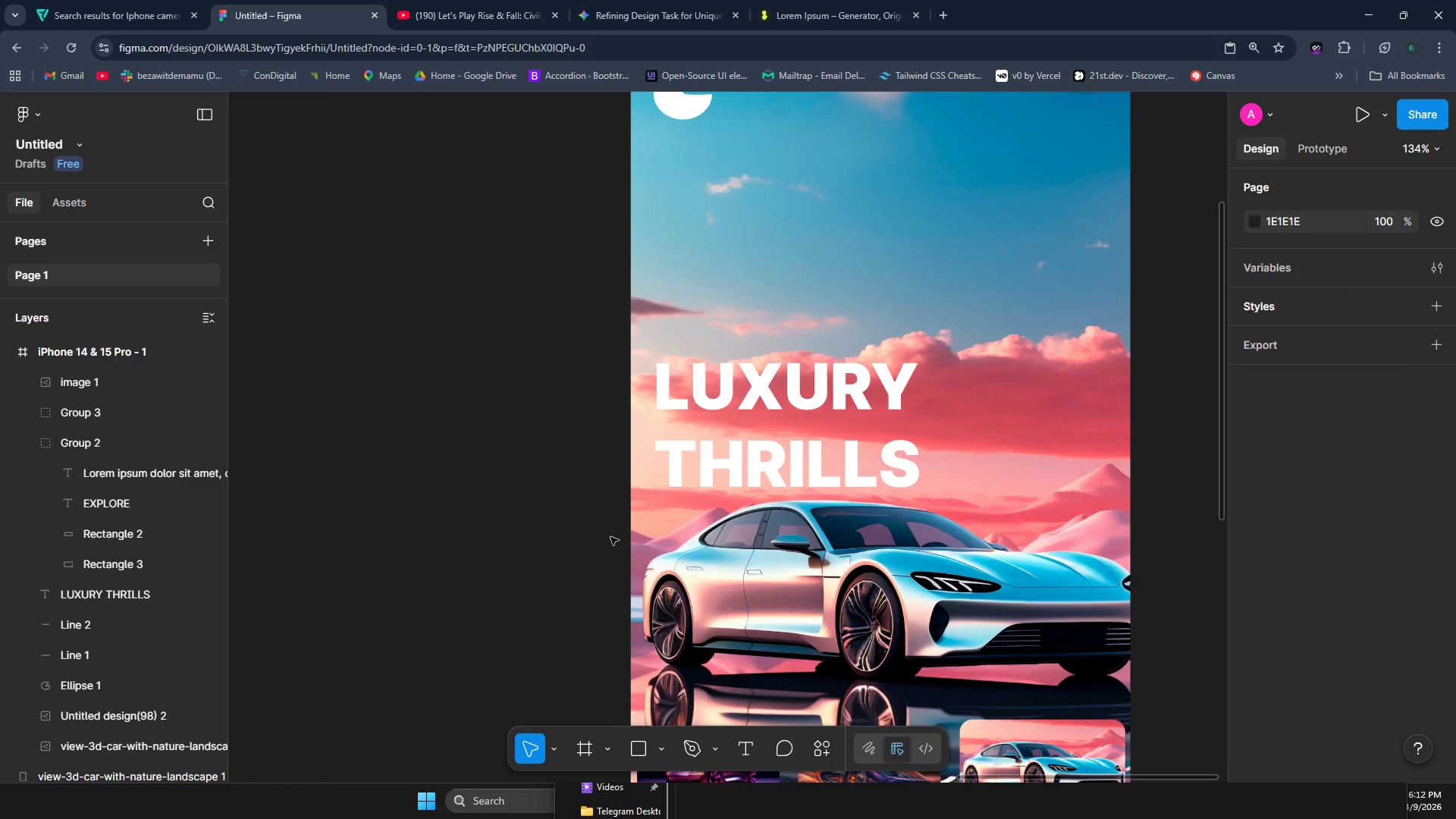 
hold_key(key=ControlLeft, duration=0.77)
scroll: coordinate [610, 537], scroll_direction: down, amount: 4.0
 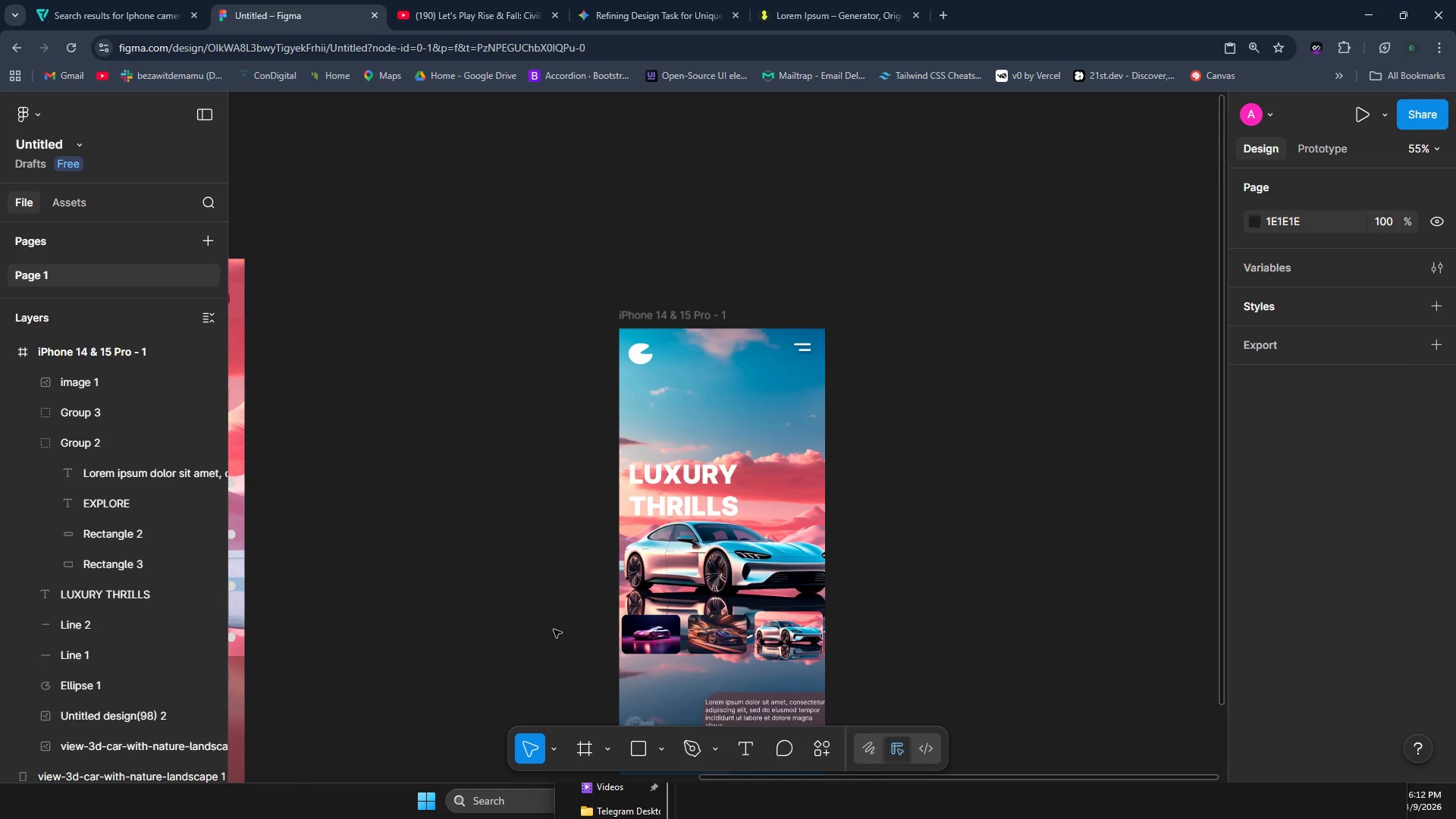 
hold_key(key=ControlLeft, duration=0.52)
scroll: coordinate [535, 636], scroll_direction: down, amount: 1.0
 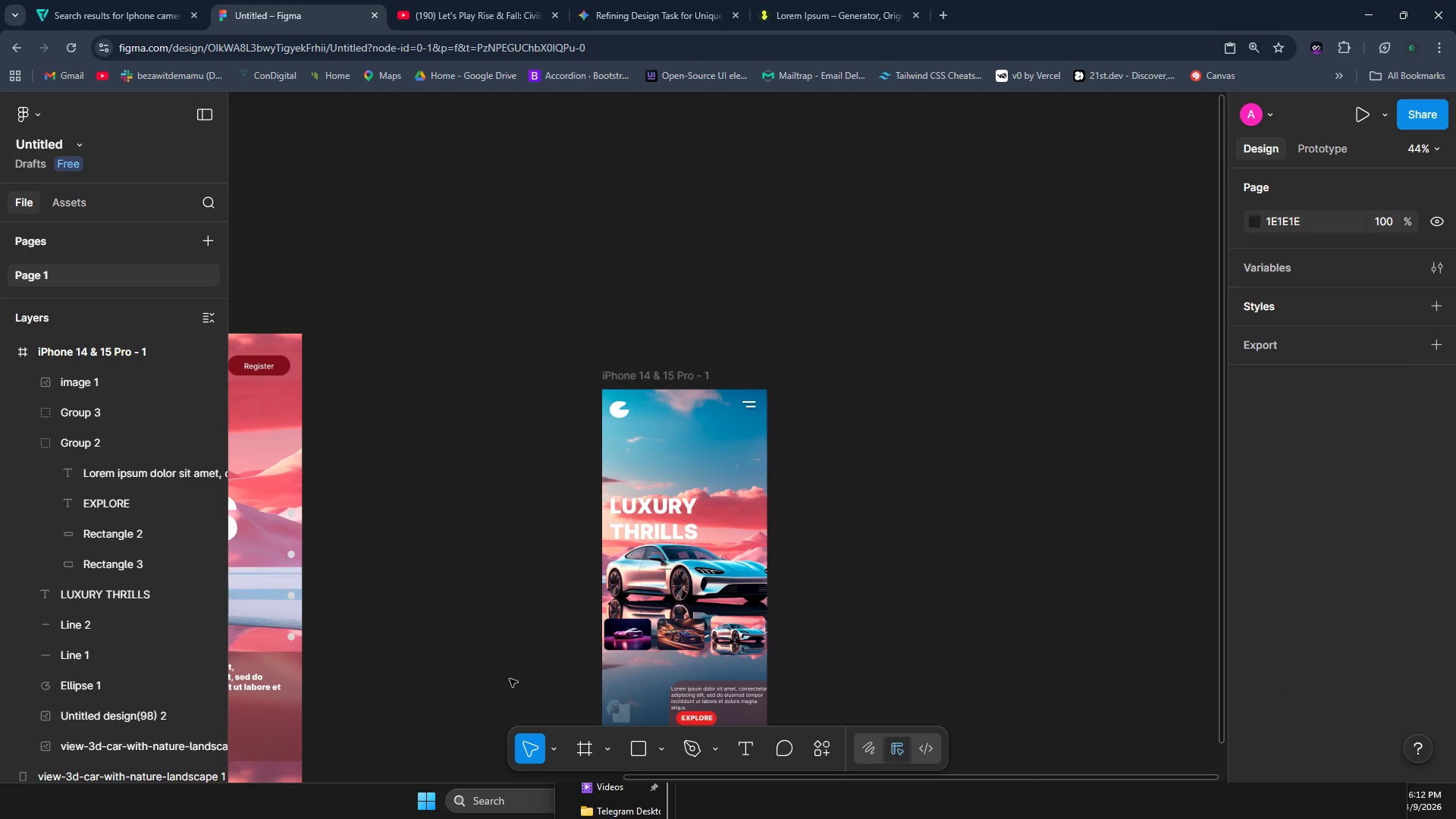 
hold_key(key=ControlLeft, duration=0.5)
scroll: coordinate [508, 679], scroll_direction: down, amount: 1.0
 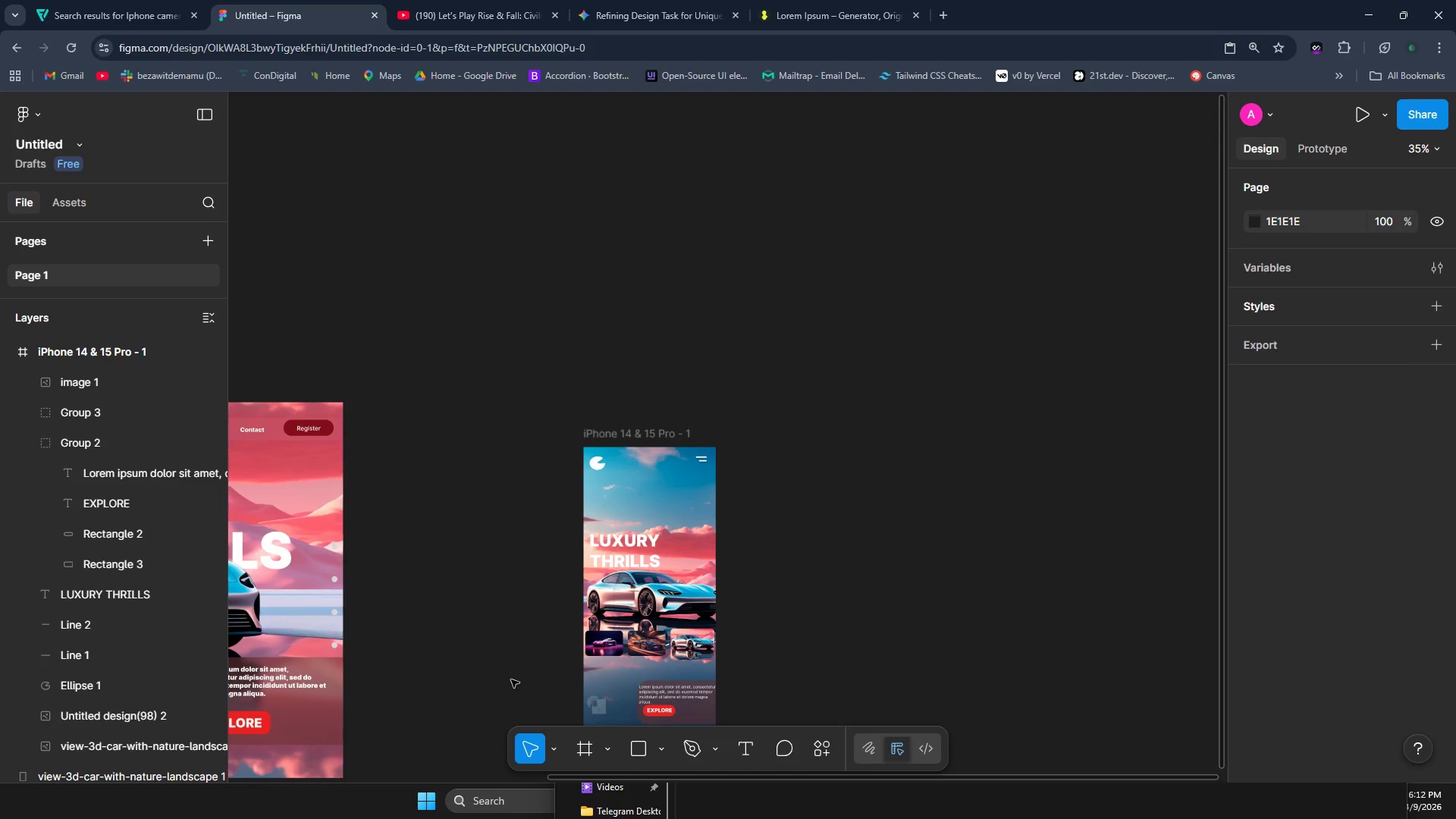 
hold_key(key=ShiftLeft, duration=1.5)
 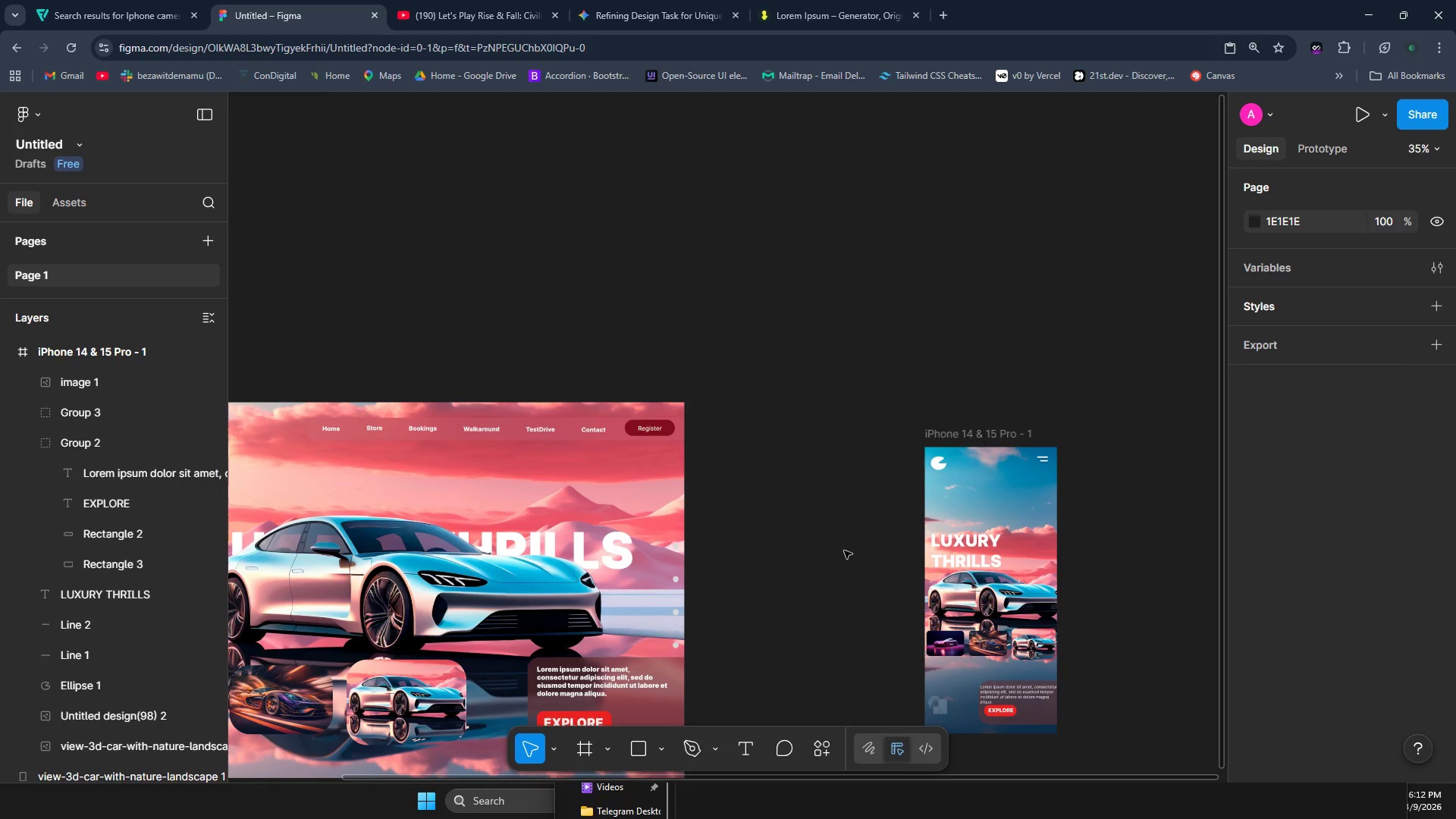 
key(Shift+ShiftLeft)
 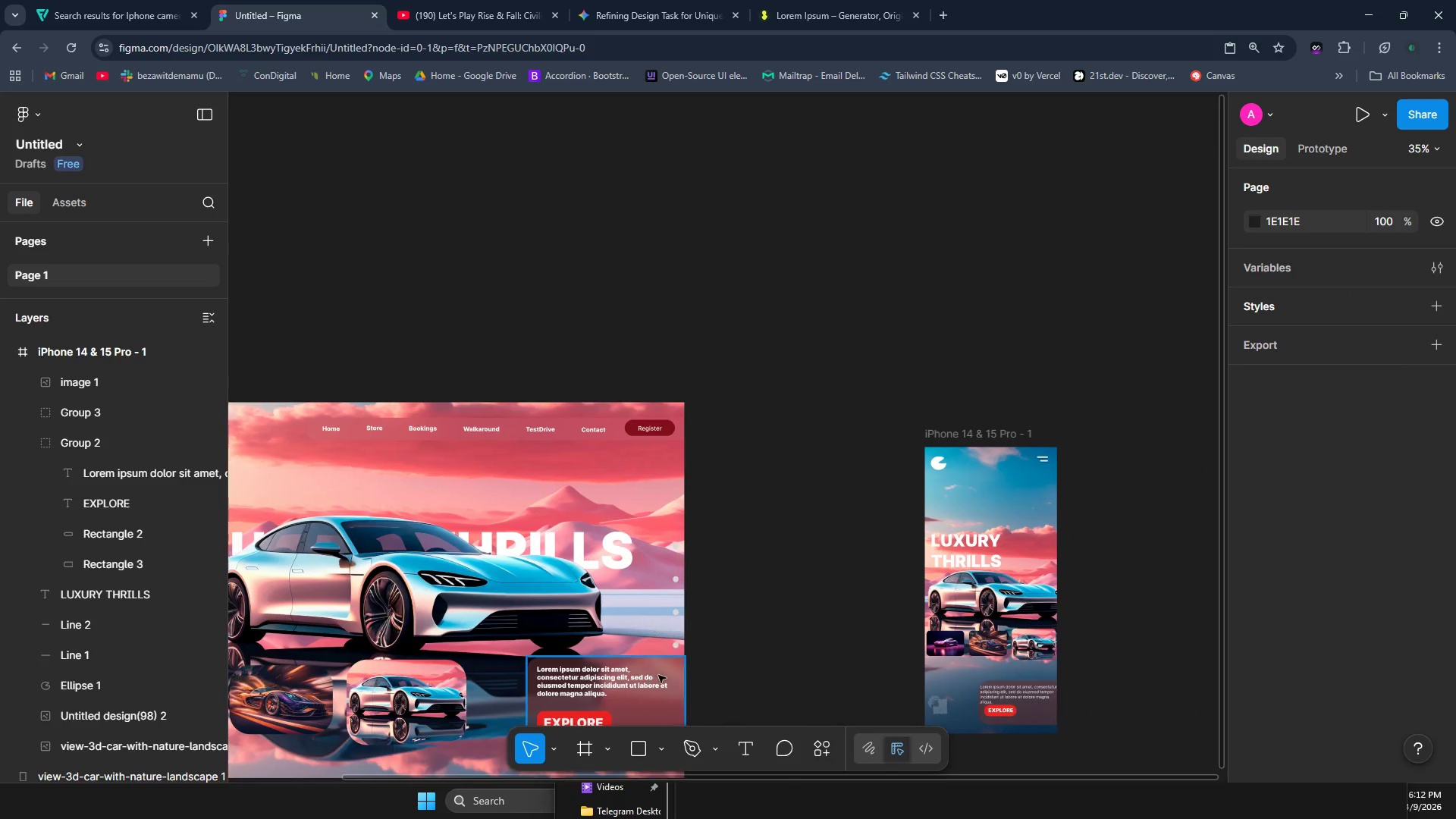 
key(Shift+ShiftLeft)
 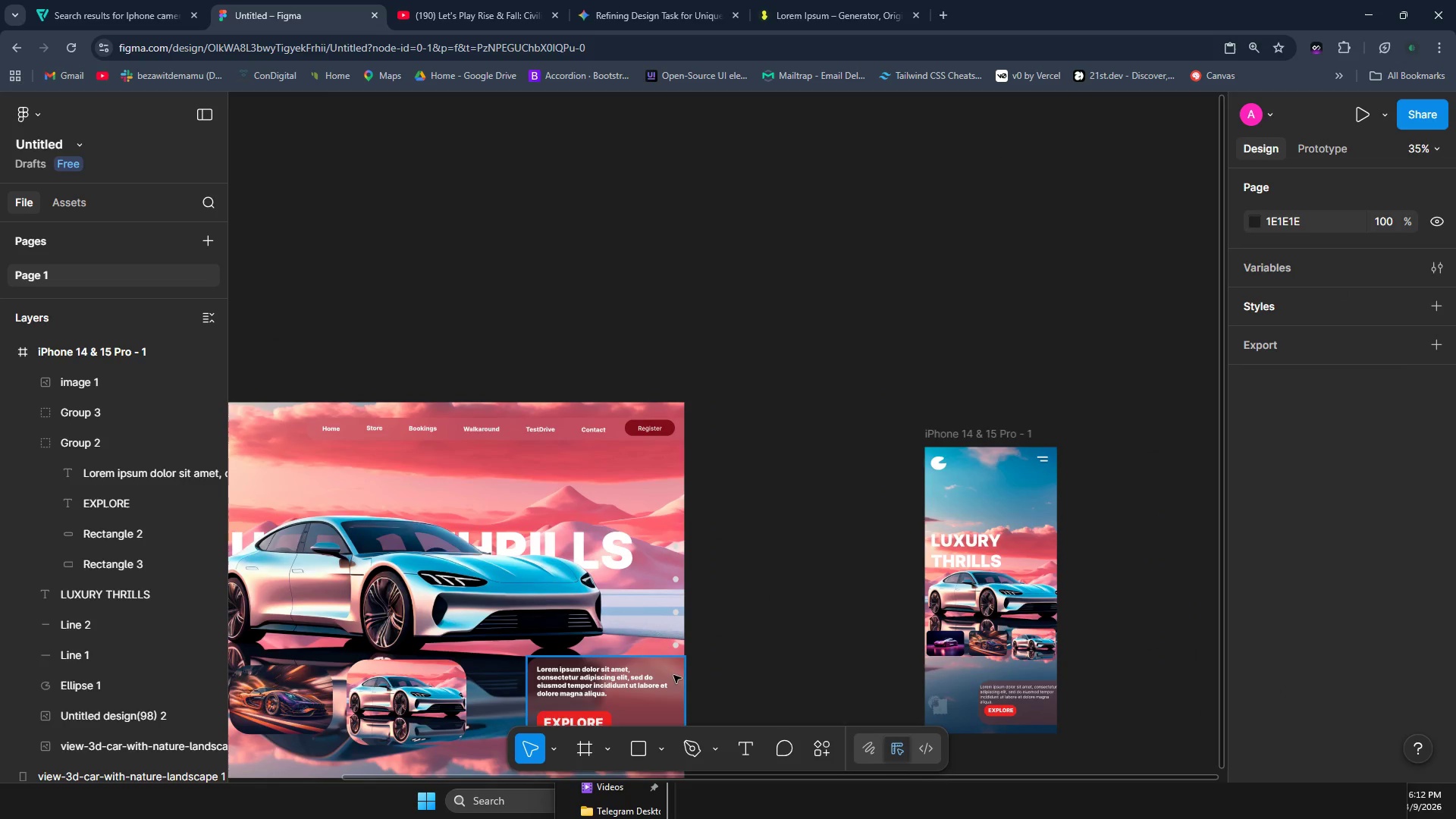 
key(Shift+ShiftLeft)
 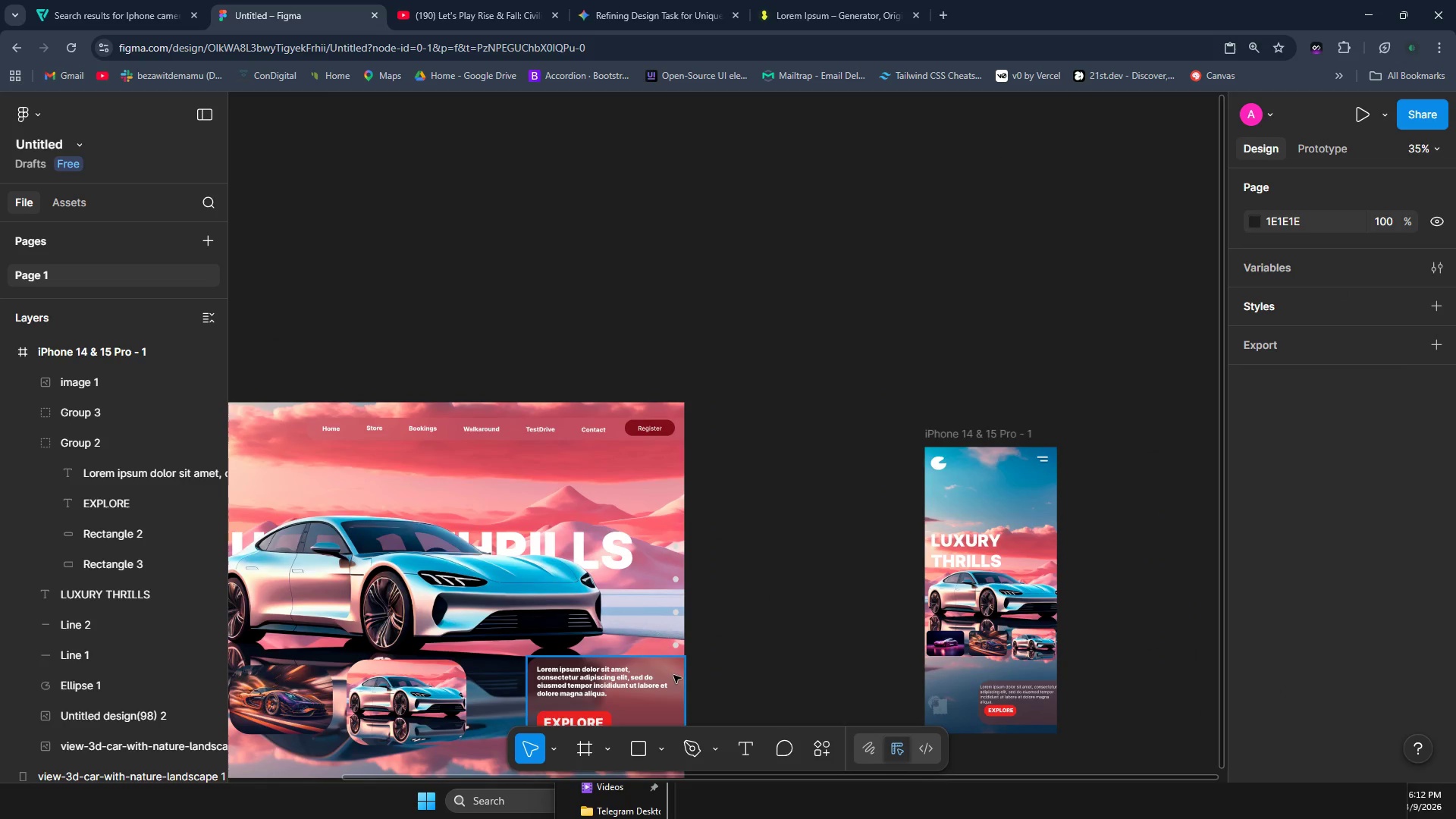 
key(Shift+ShiftLeft)
 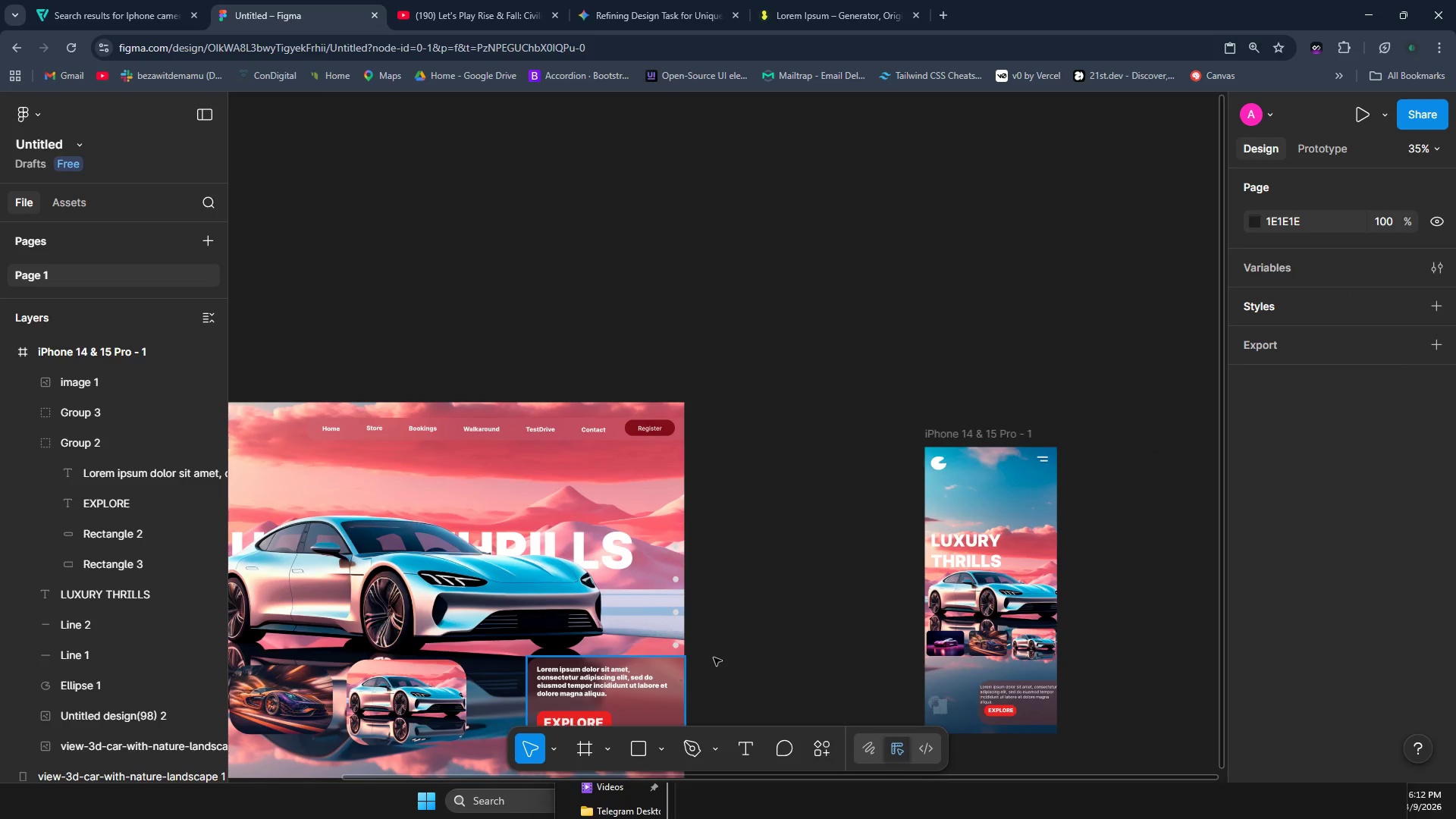 
hold_key(key=ShiftLeft, duration=3.42)
 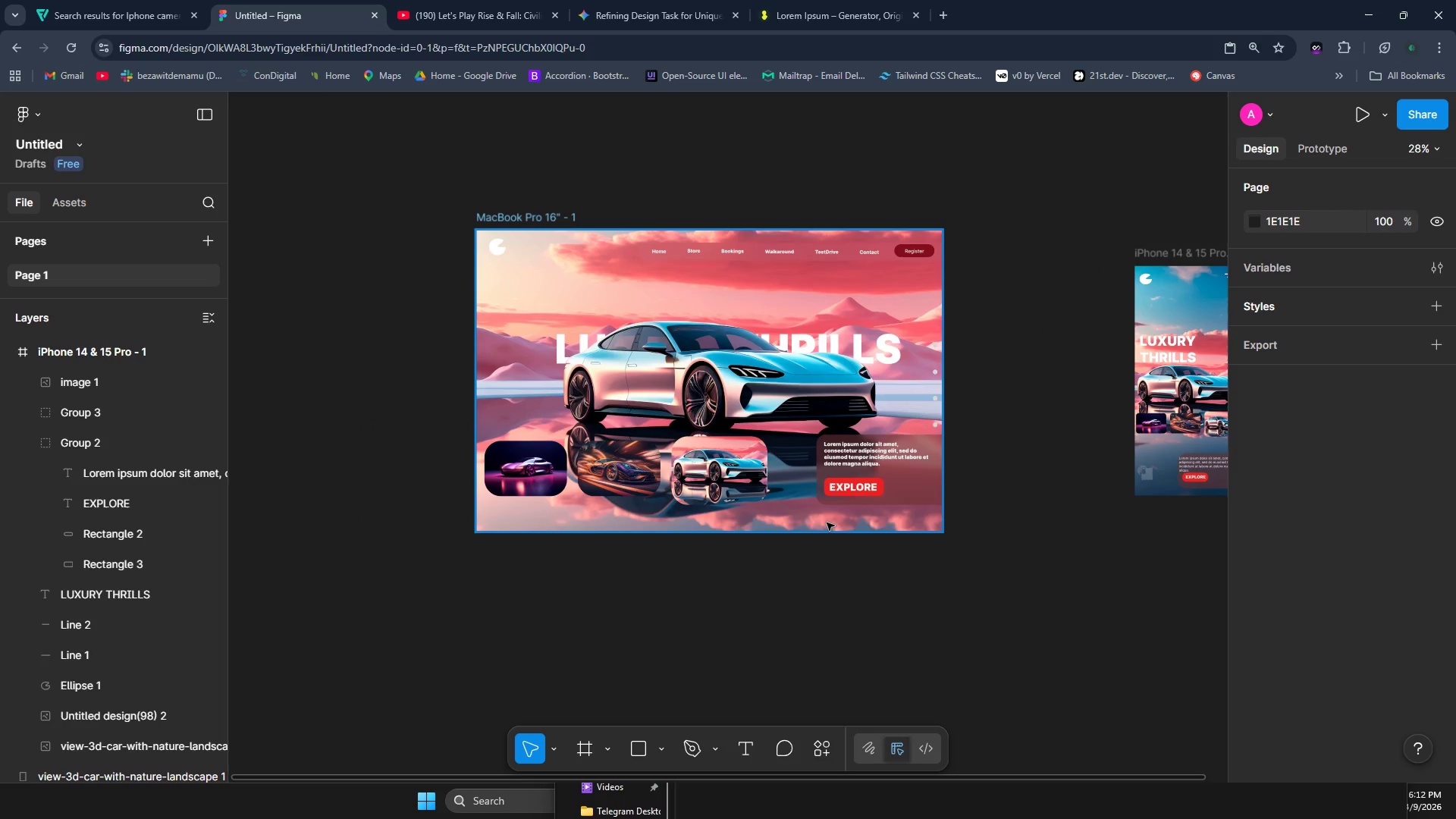 
scroll: coordinate [641, 673], scroll_direction: up, amount: 3.0
 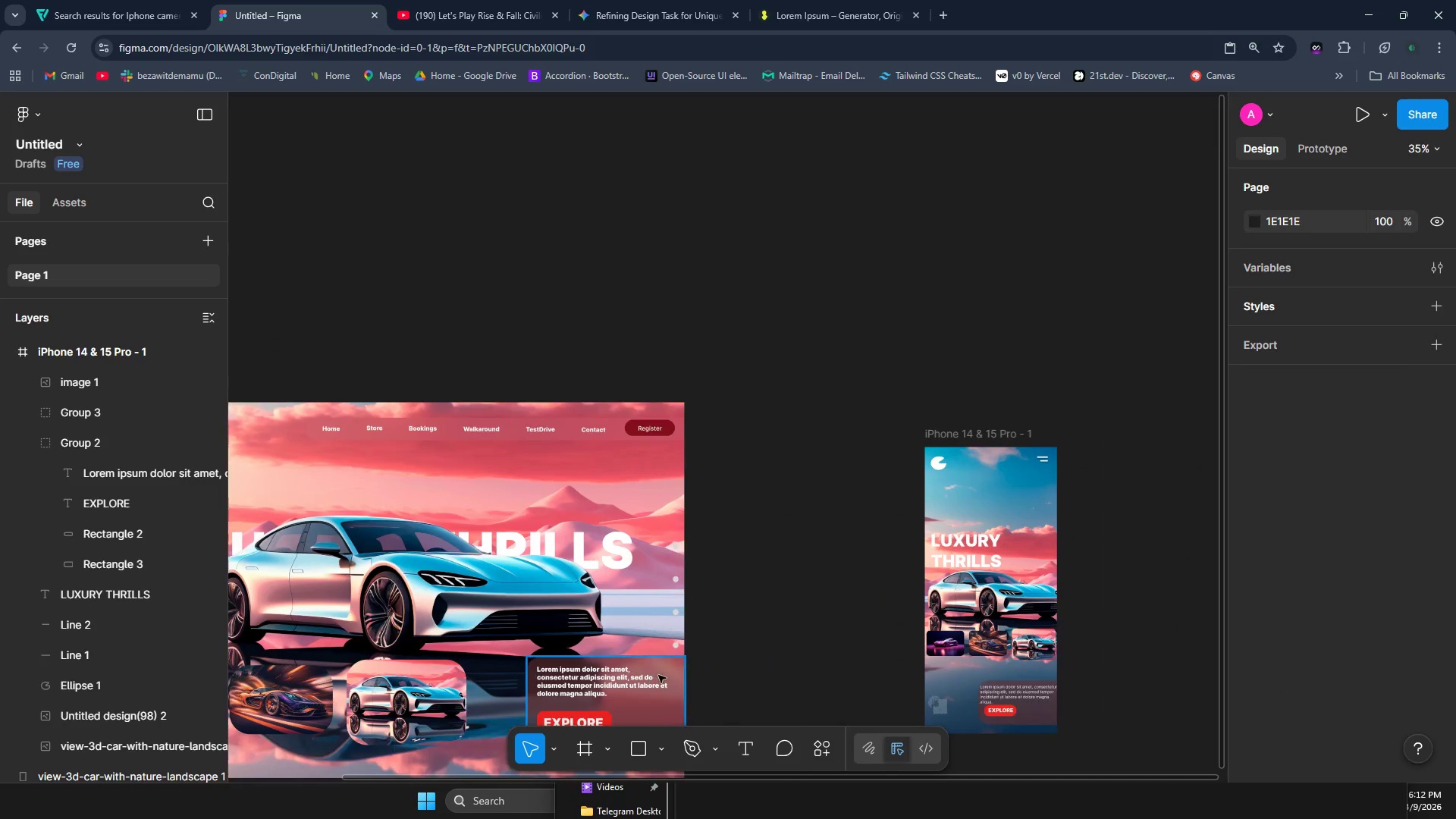 
hold_key(key=ControlLeft, duration=0.84)
scroll: coordinate [837, 564], scroll_direction: down, amount: 1.0
 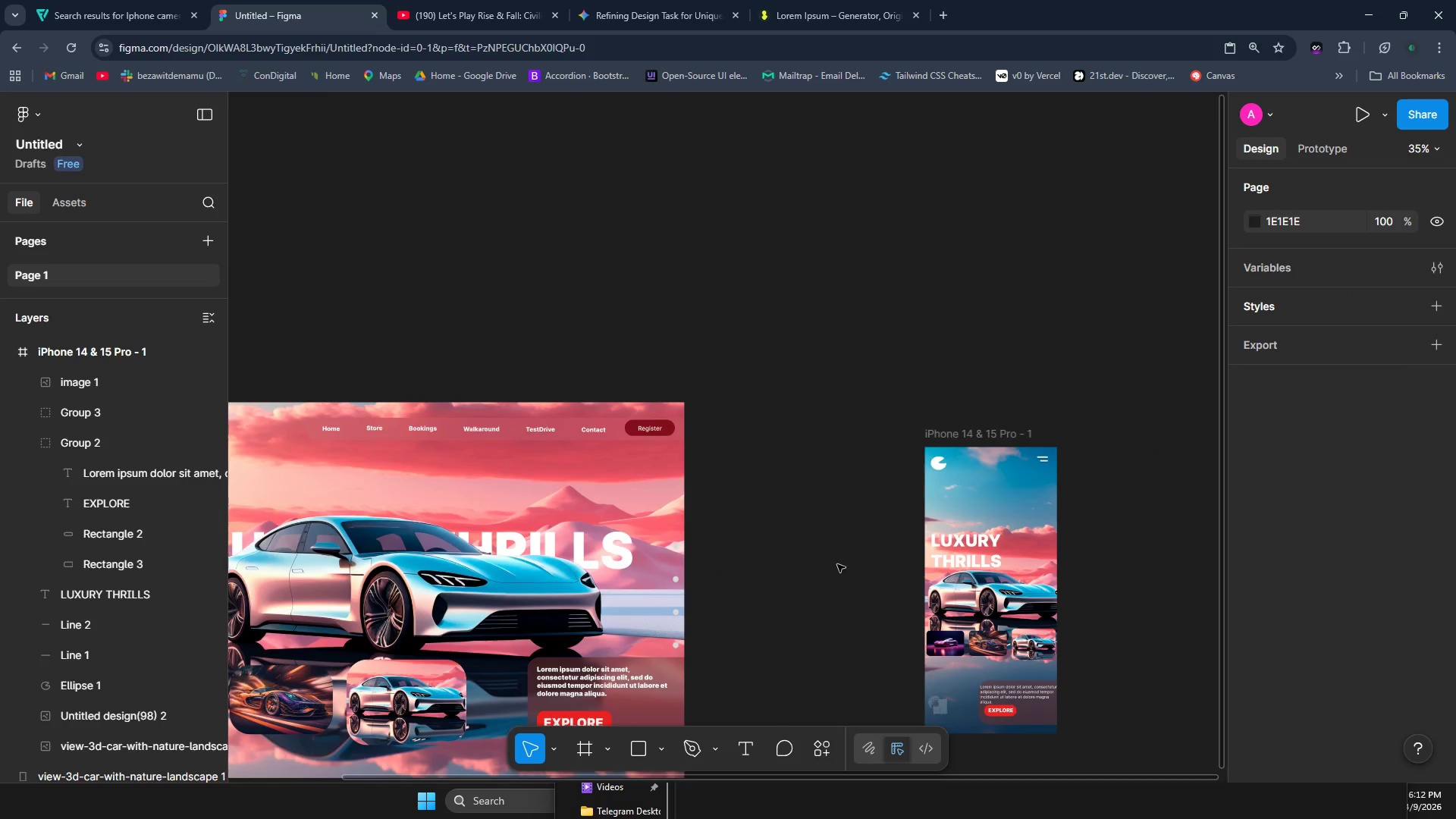 
scroll: coordinate [828, 625], scroll_direction: none, amount: 0.0
 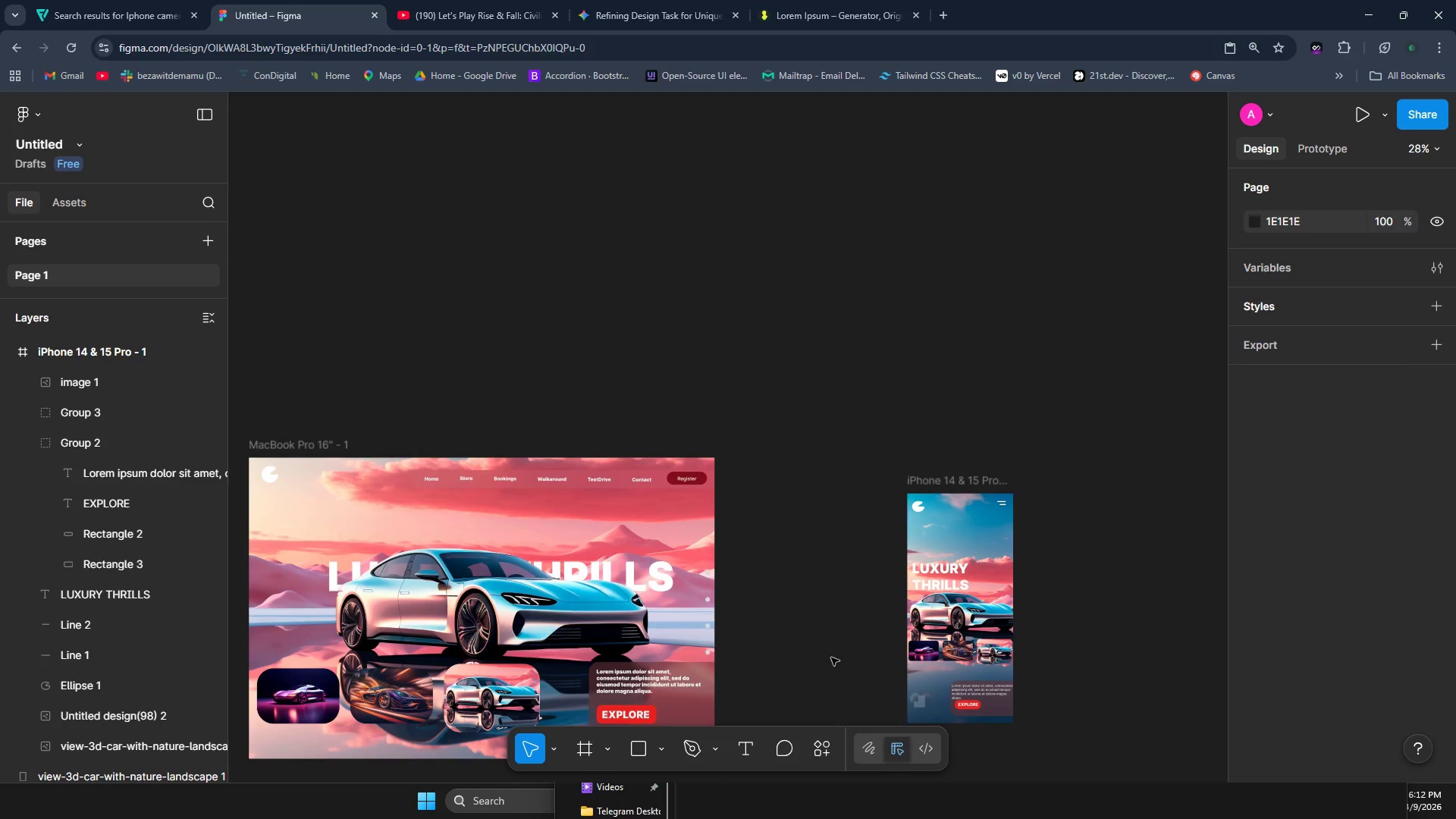 
scroll: coordinate [830, 646], scroll_direction: down, amount: 1.0
 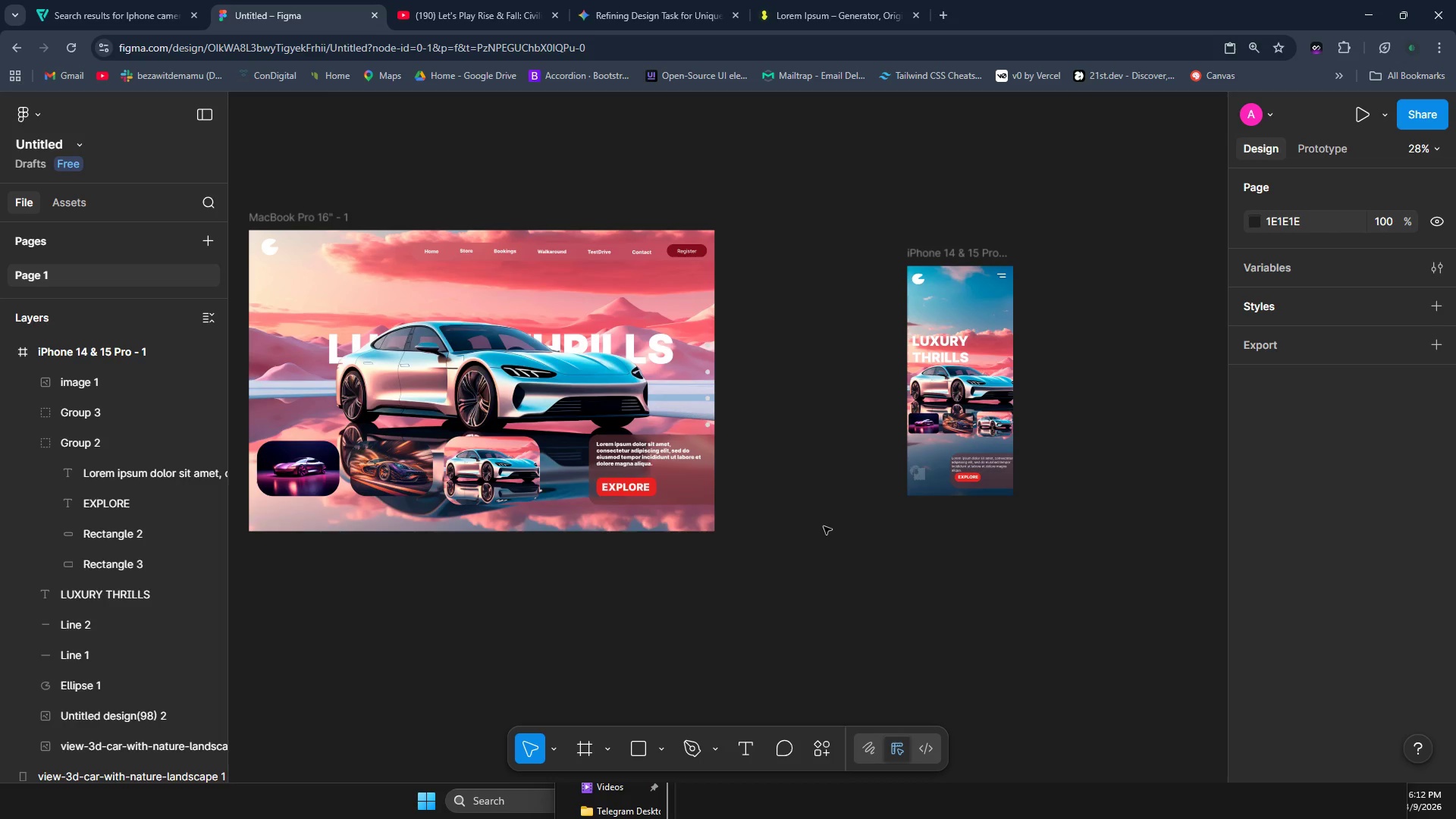 
hold_key(key=ShiftLeft, duration=0.89)
scroll: coordinate [824, 523], scroll_direction: up, amount: 1.0
 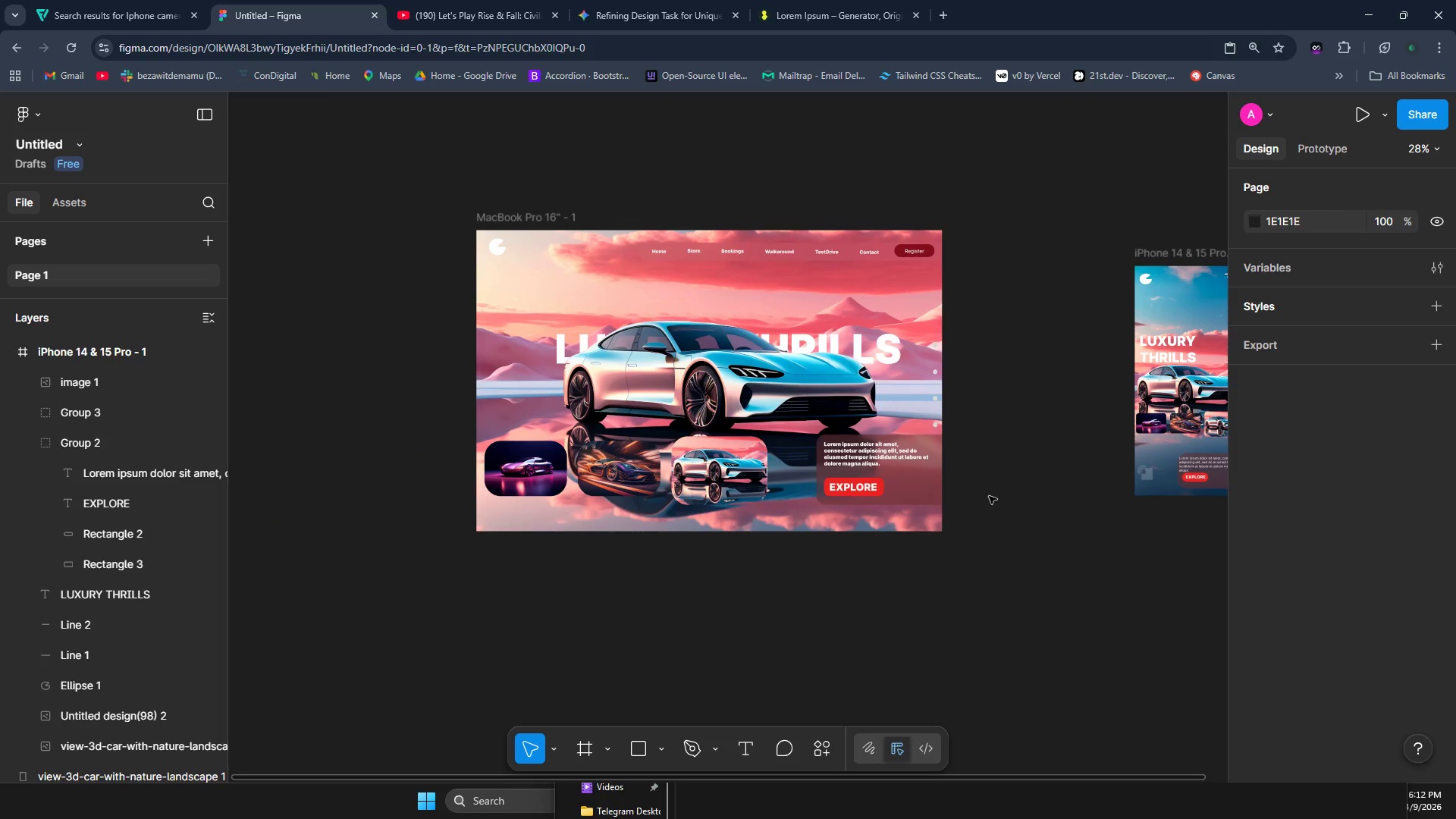 
hold_key(key=ControlLeft, duration=0.48)
 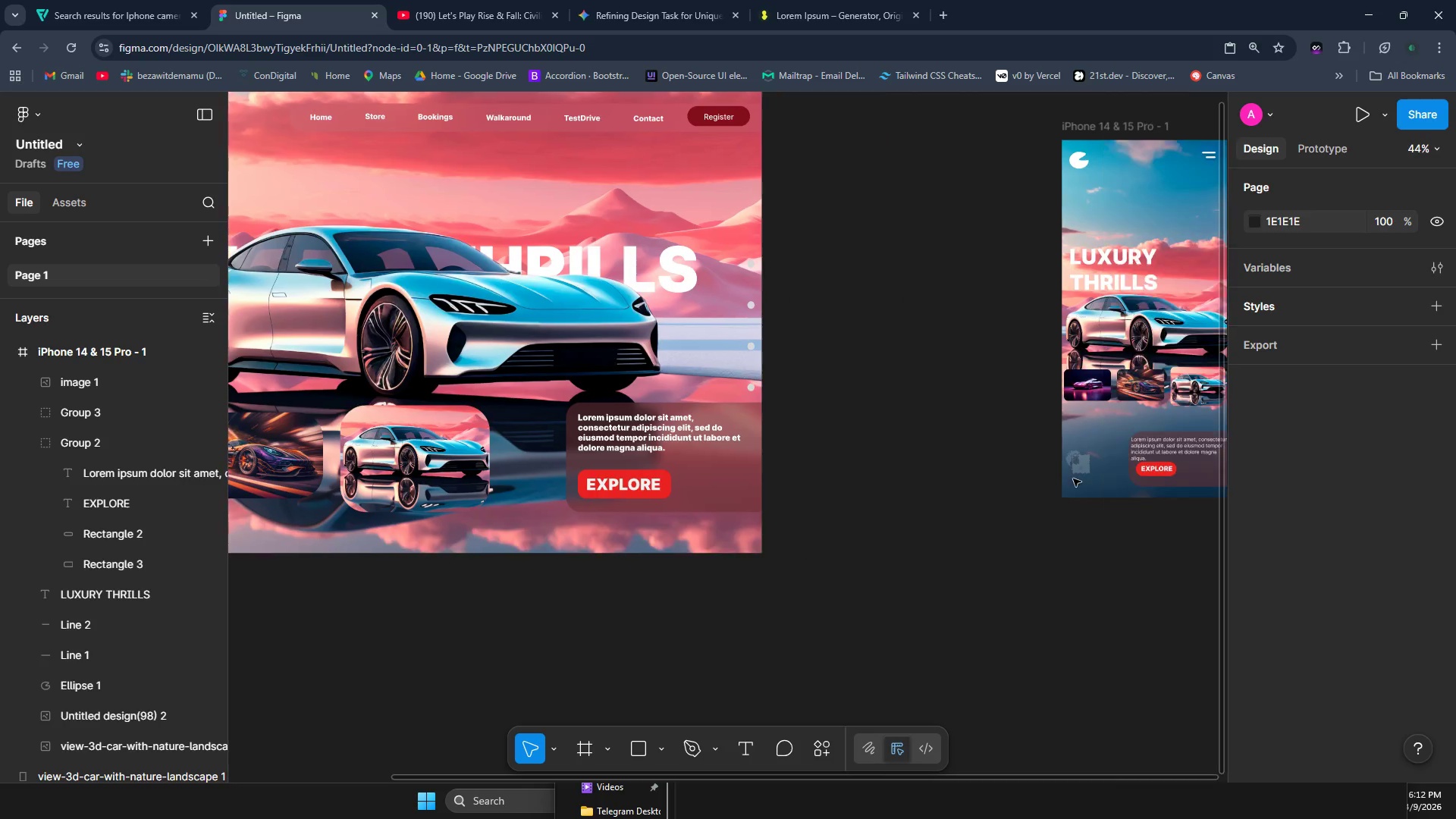 
hold_key(key=ShiftLeft, duration=1.0)
 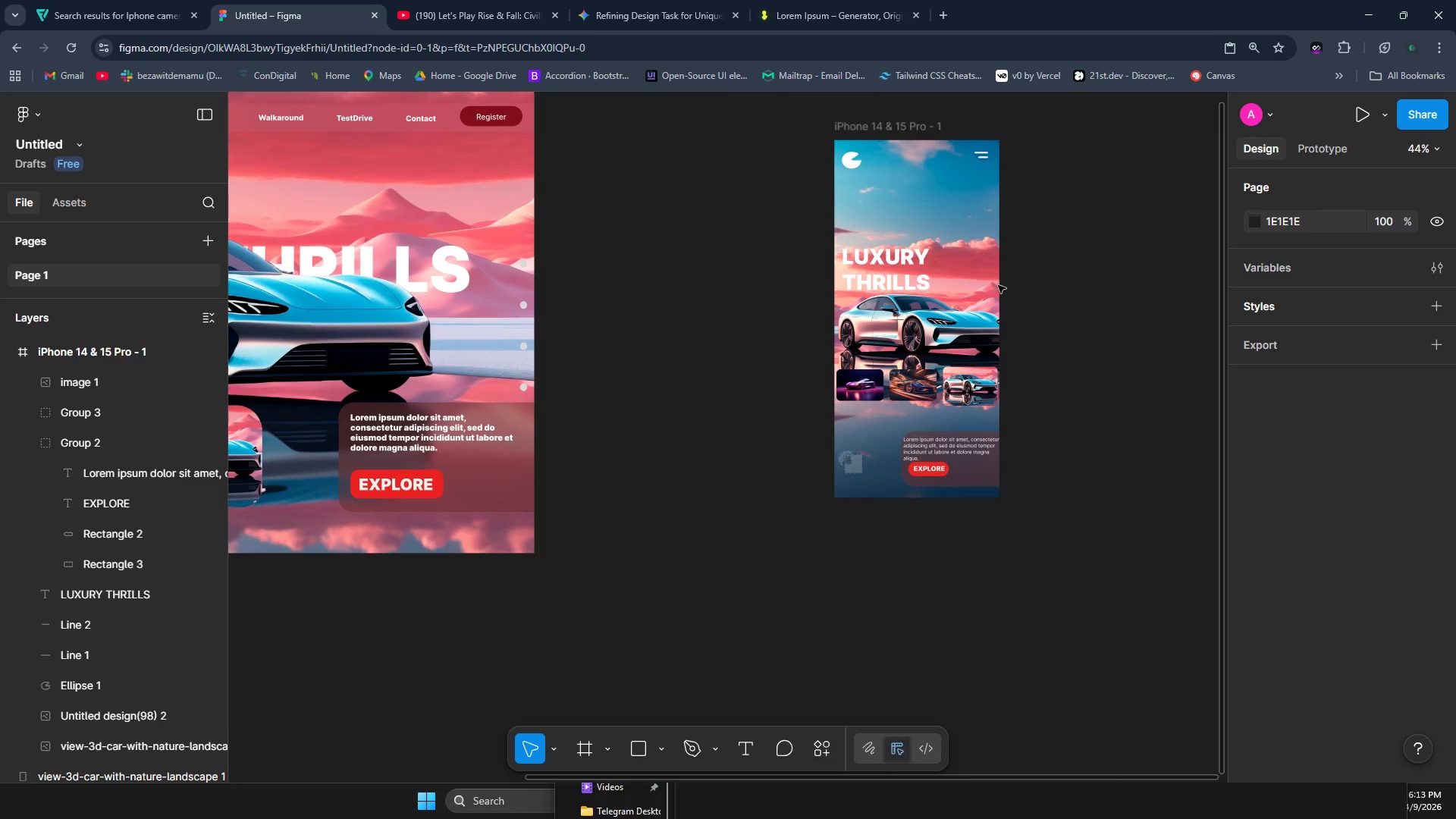 
scroll: coordinate [1062, 489], scroll_direction: up, amount: 2.0
 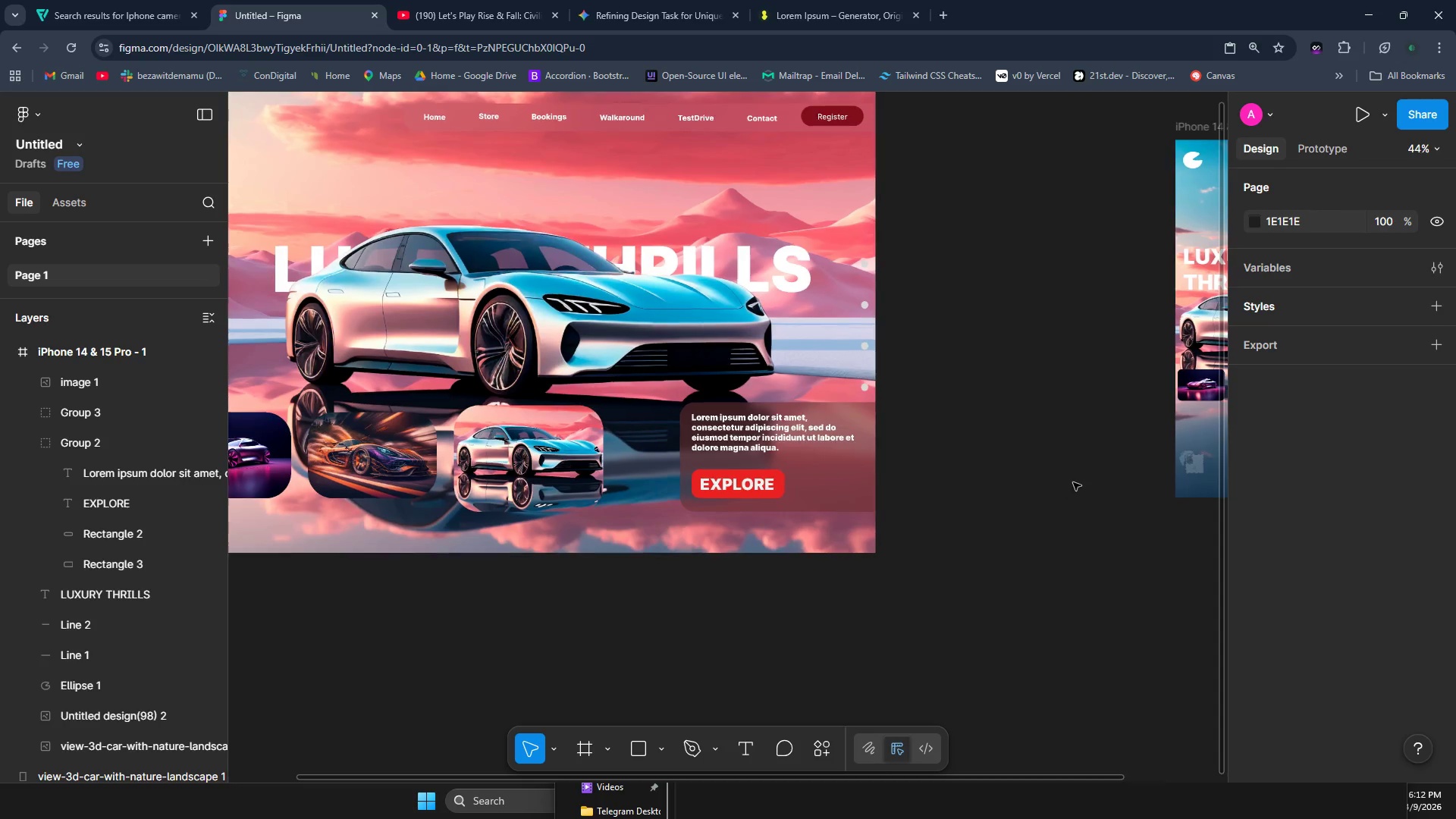 
scroll: coordinate [1074, 479], scroll_direction: down, amount: 2.0
 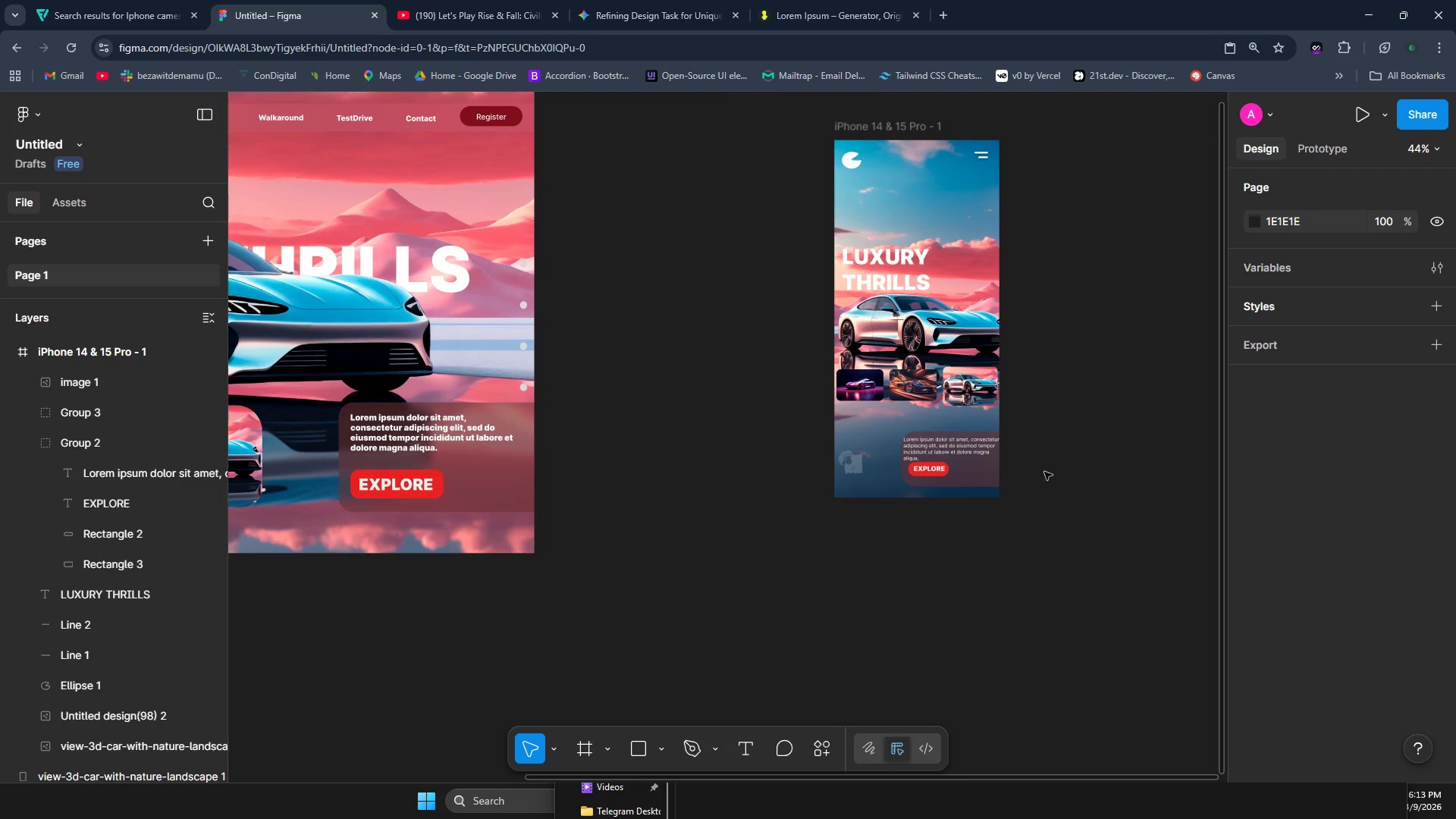 
key(Shift+ShiftLeft)
 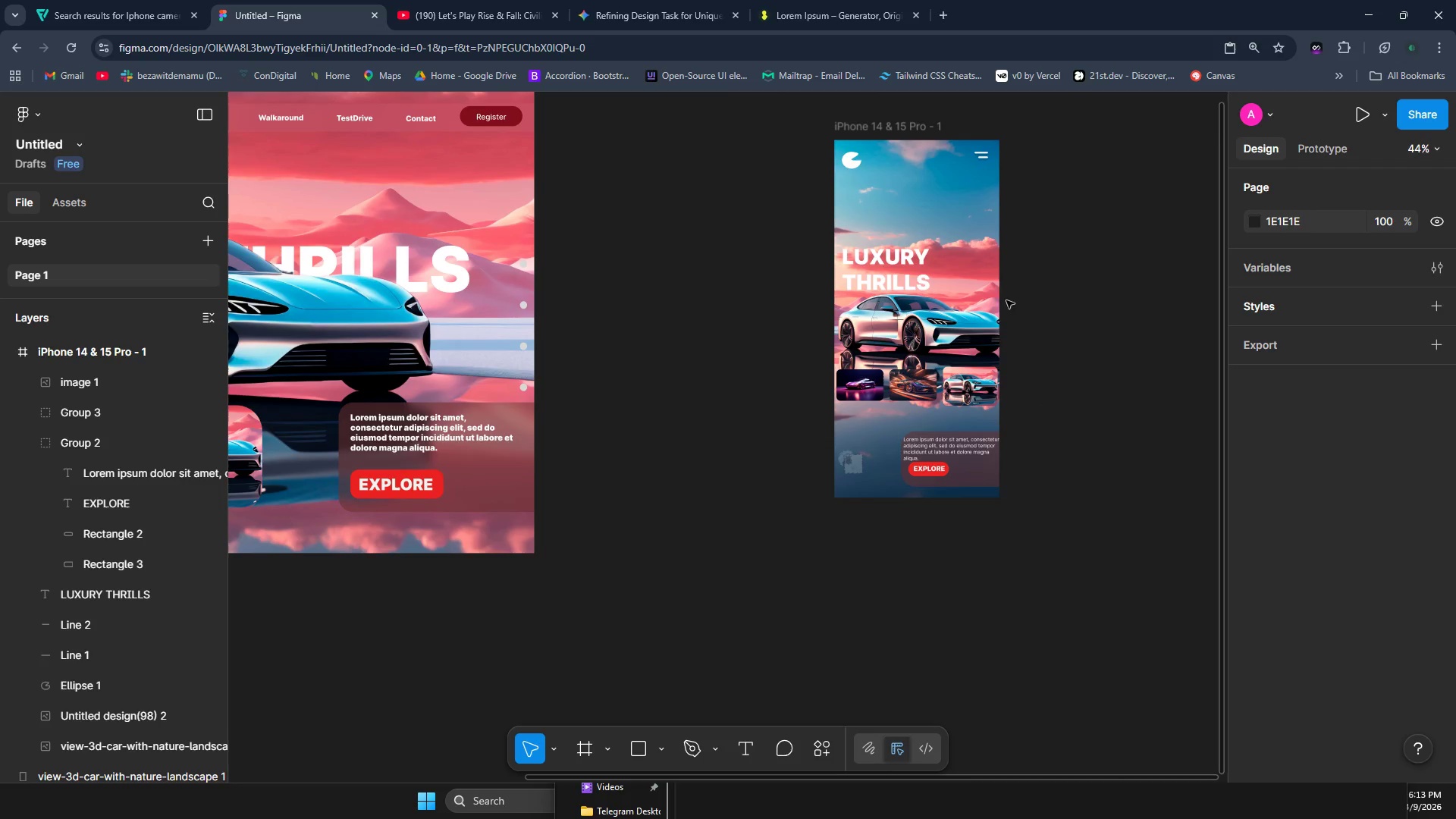 
hold_key(key=ShiftLeft, duration=0.72)
scroll: coordinate [998, 284], scroll_direction: none, amount: 0.0
 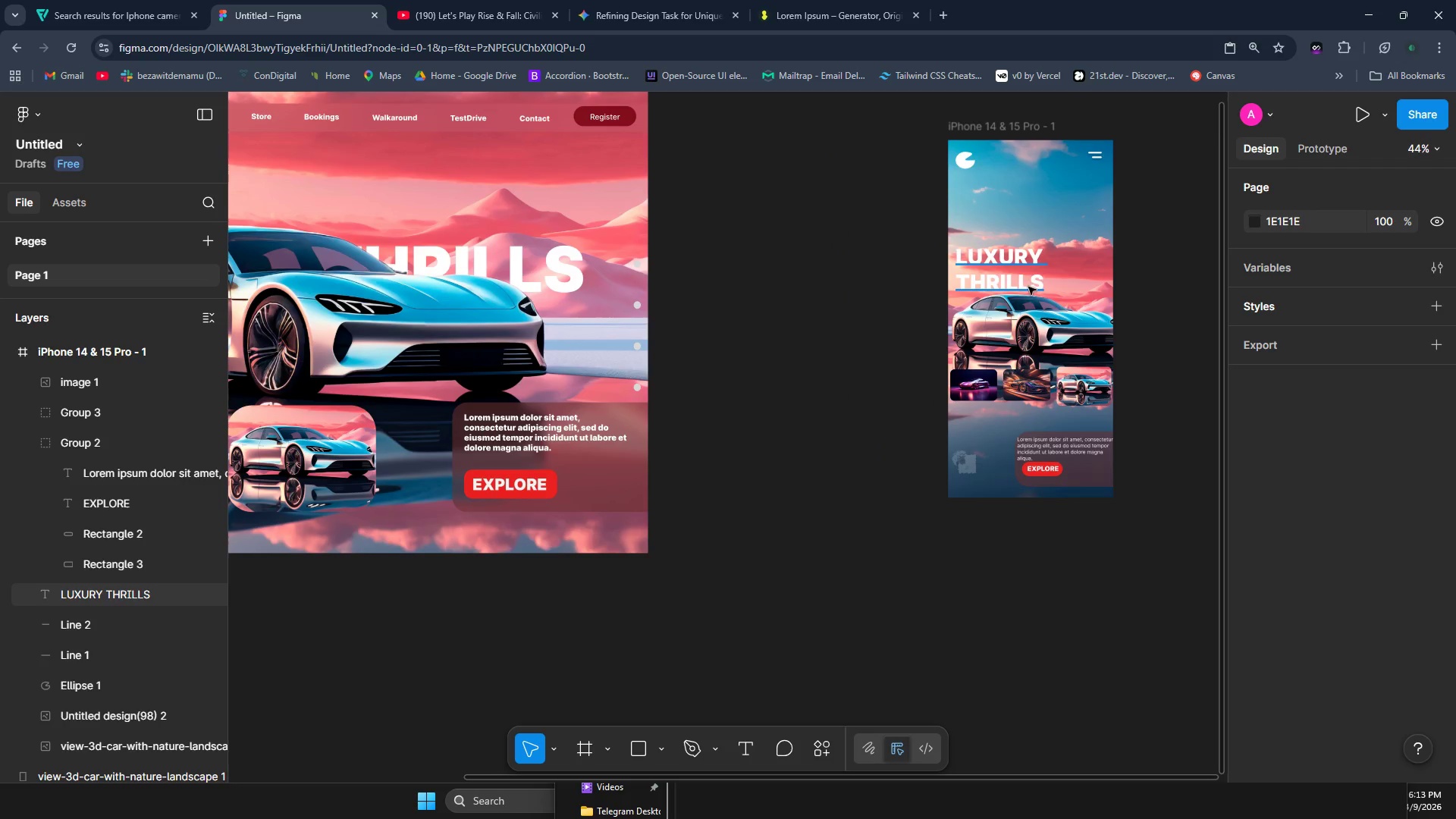 
hold_key(key=ControlLeft, duration=0.8)
 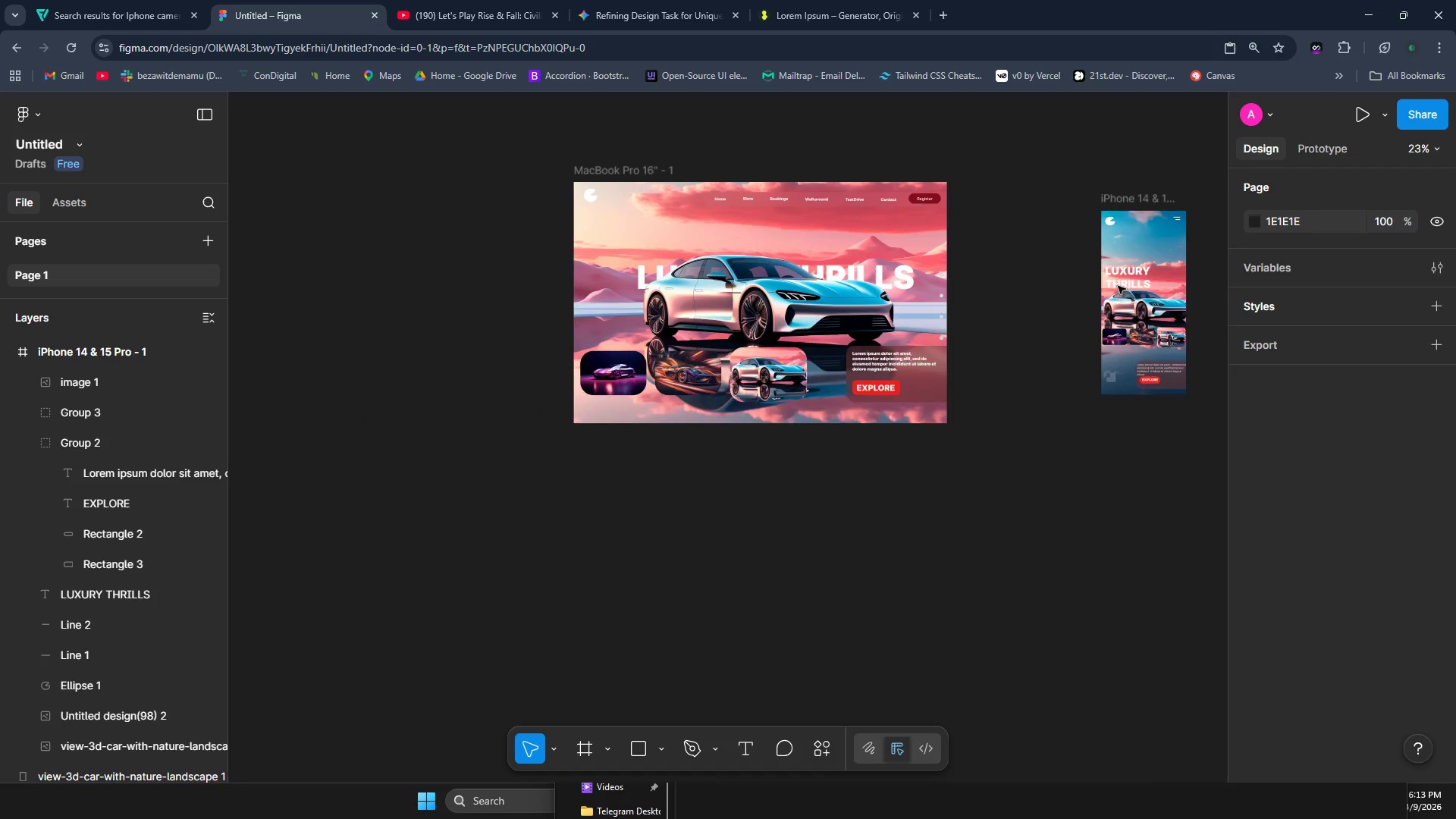 
hold_key(key=ShiftLeft, duration=1.39)
 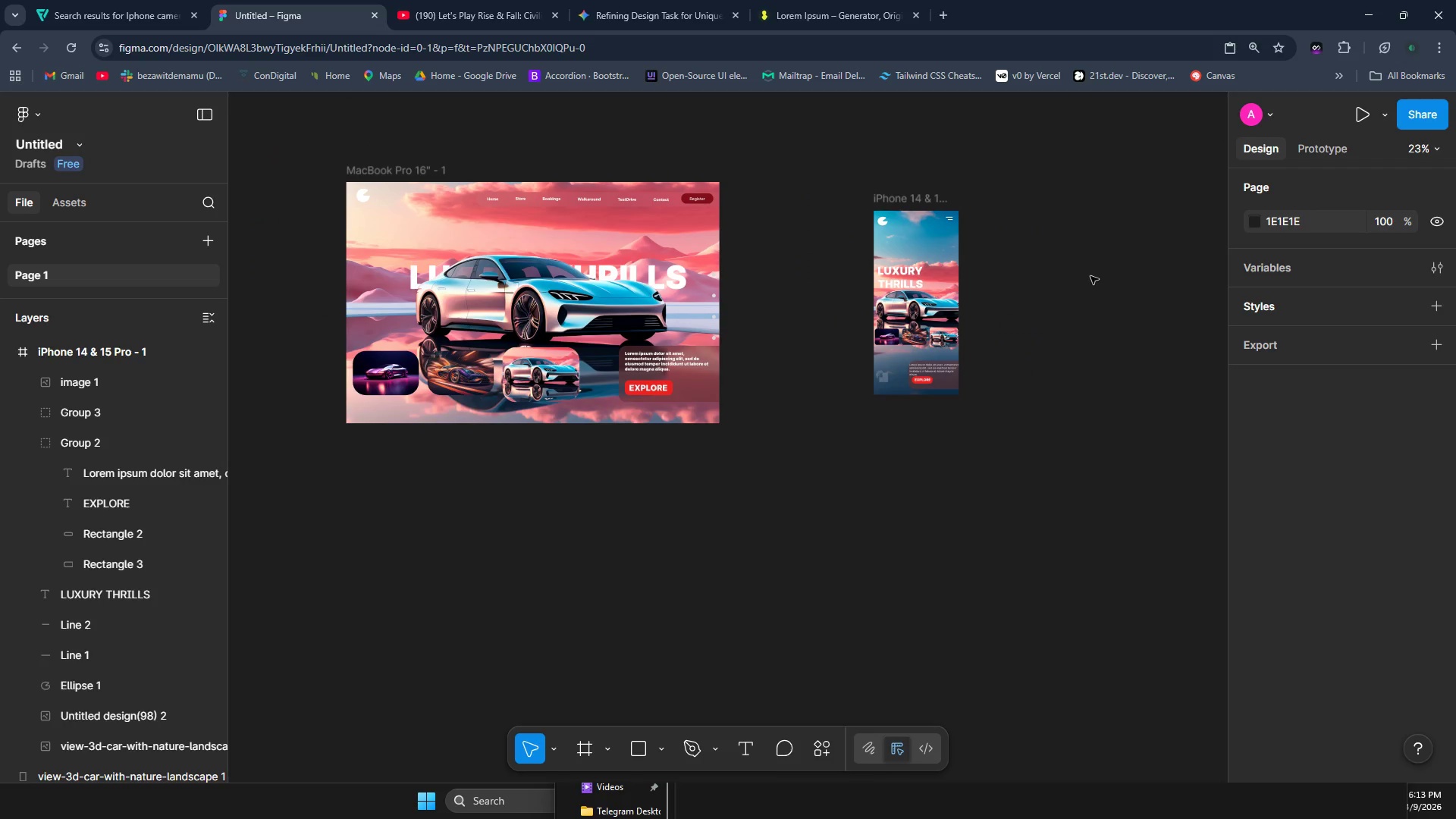 
scroll: coordinate [1031, 287], scroll_direction: down, amount: 2.0
 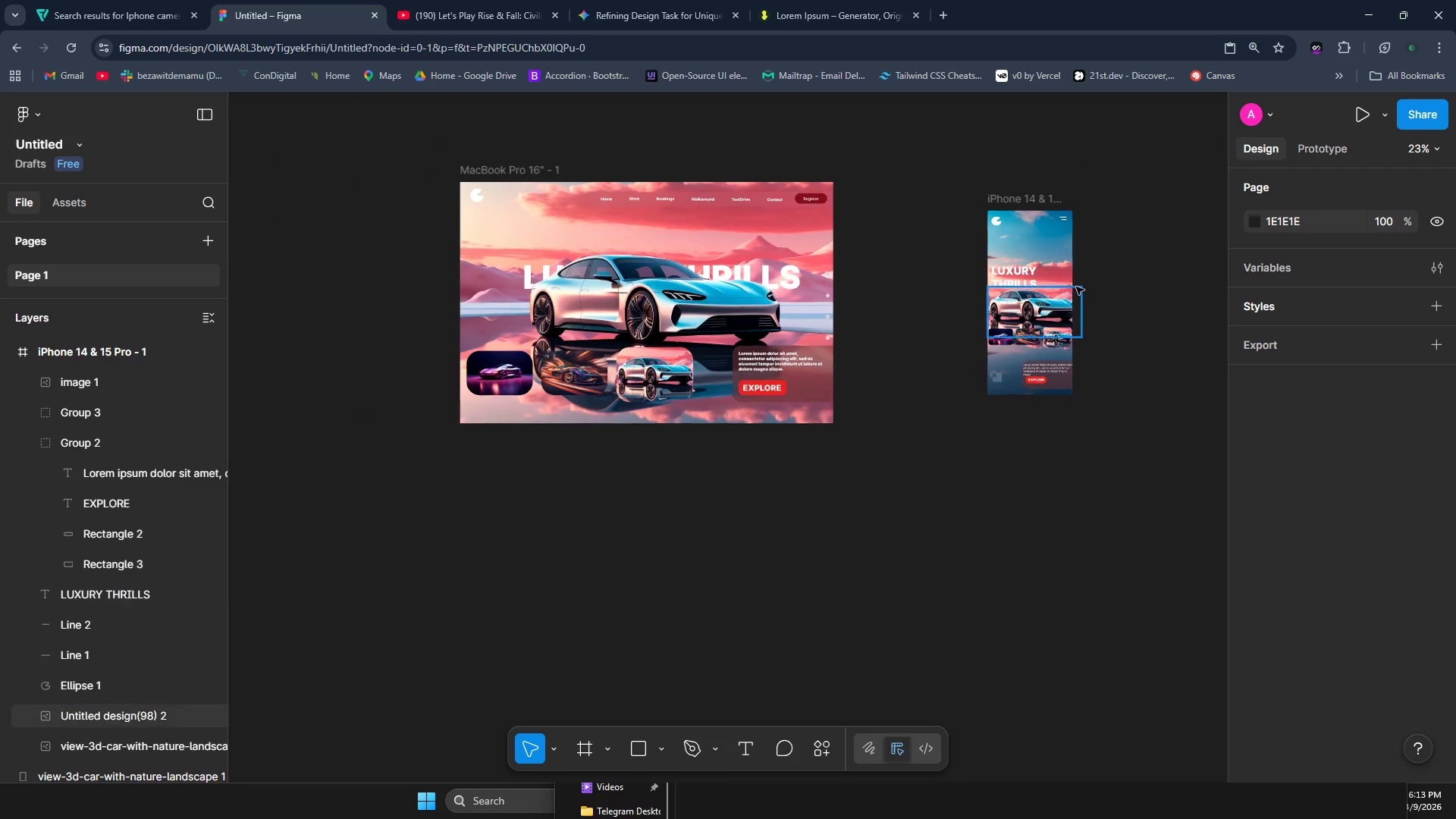 
scroll: coordinate [1118, 286], scroll_direction: up, amount: 1.0
 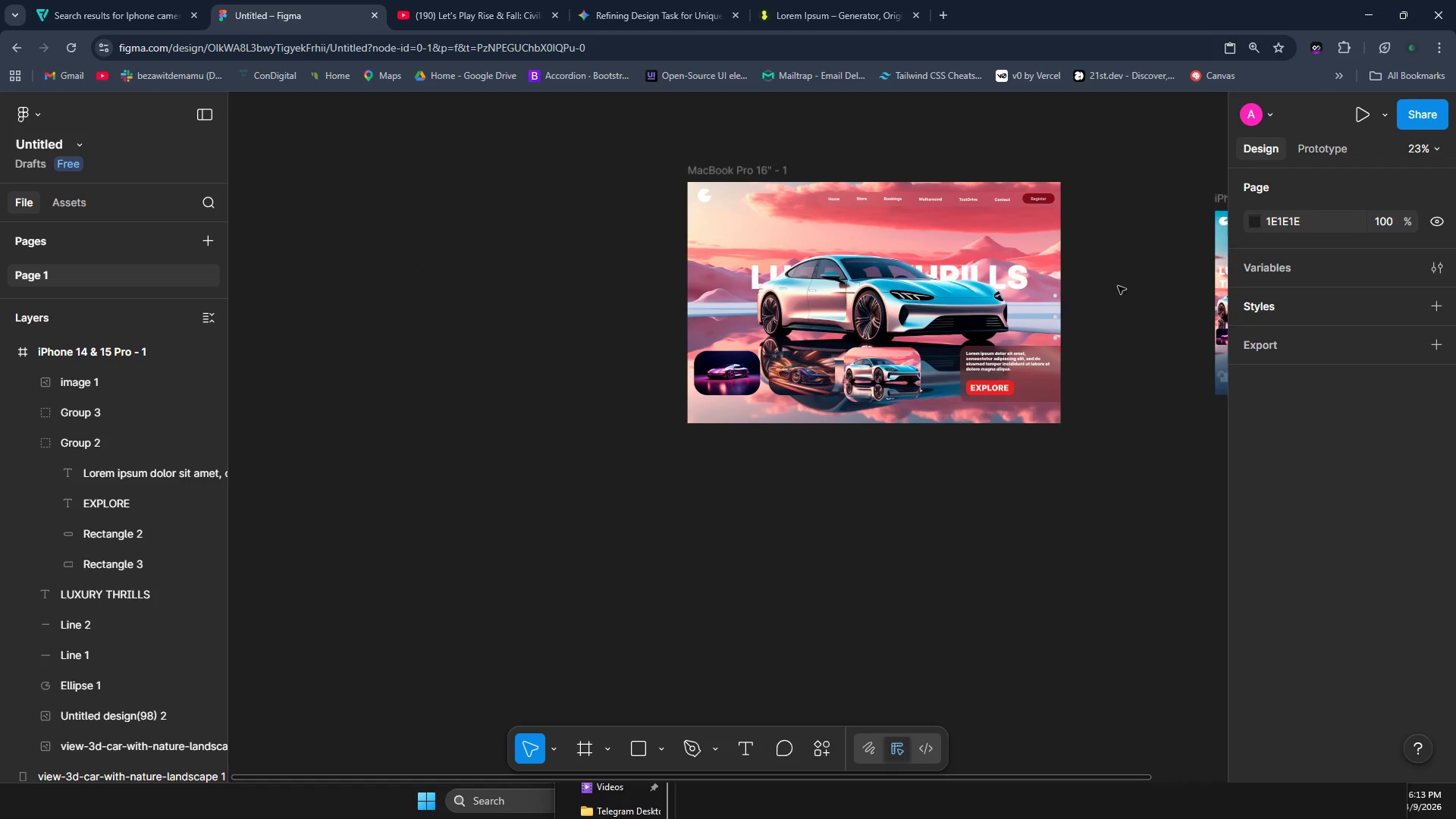 
scroll: coordinate [1118, 286], scroll_direction: down, amount: 2.0
 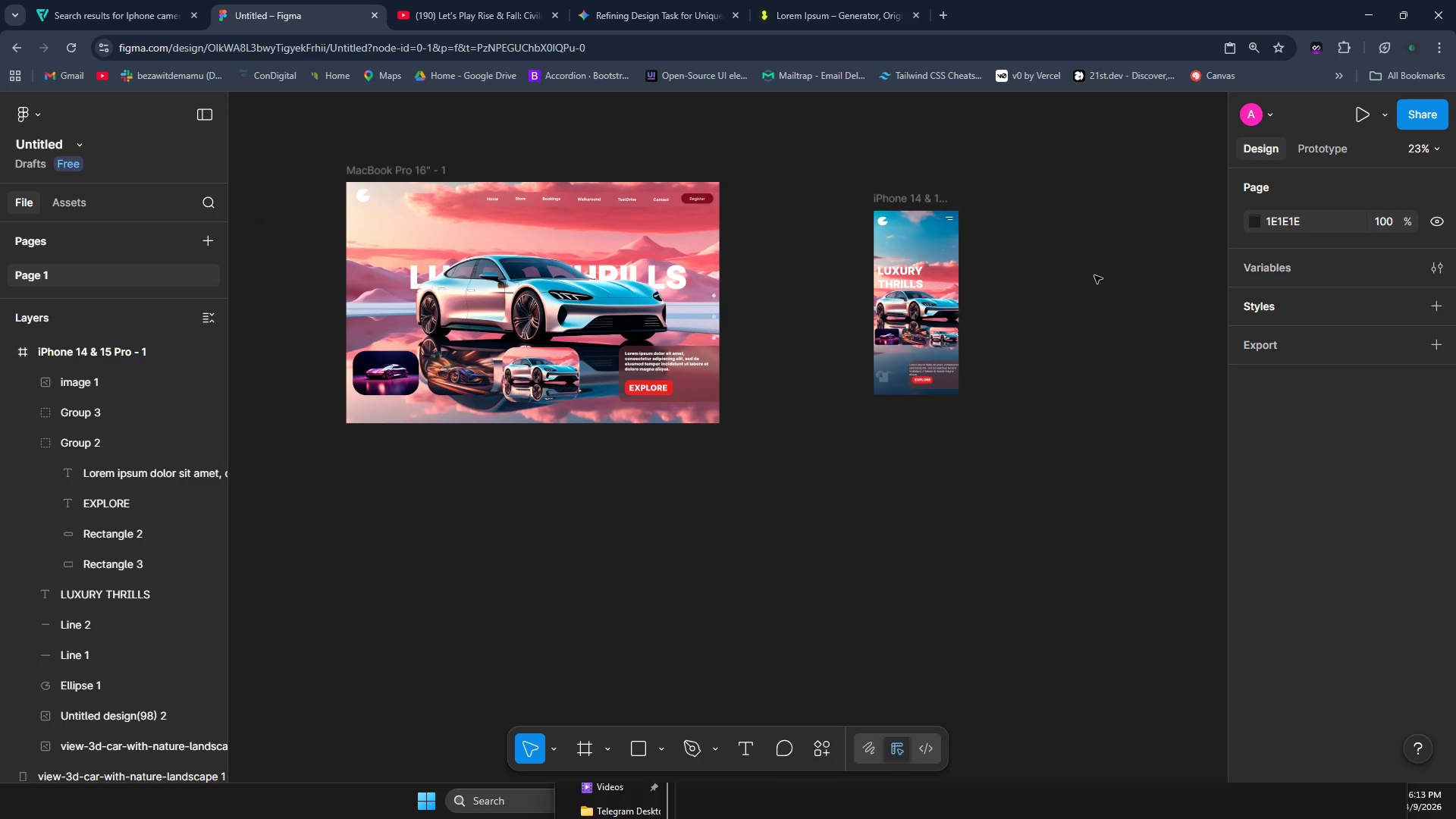 
hold_key(key=ControlLeft, duration=1.08)
scroll: coordinate [1084, 281], scroll_direction: up, amount: 4.0
 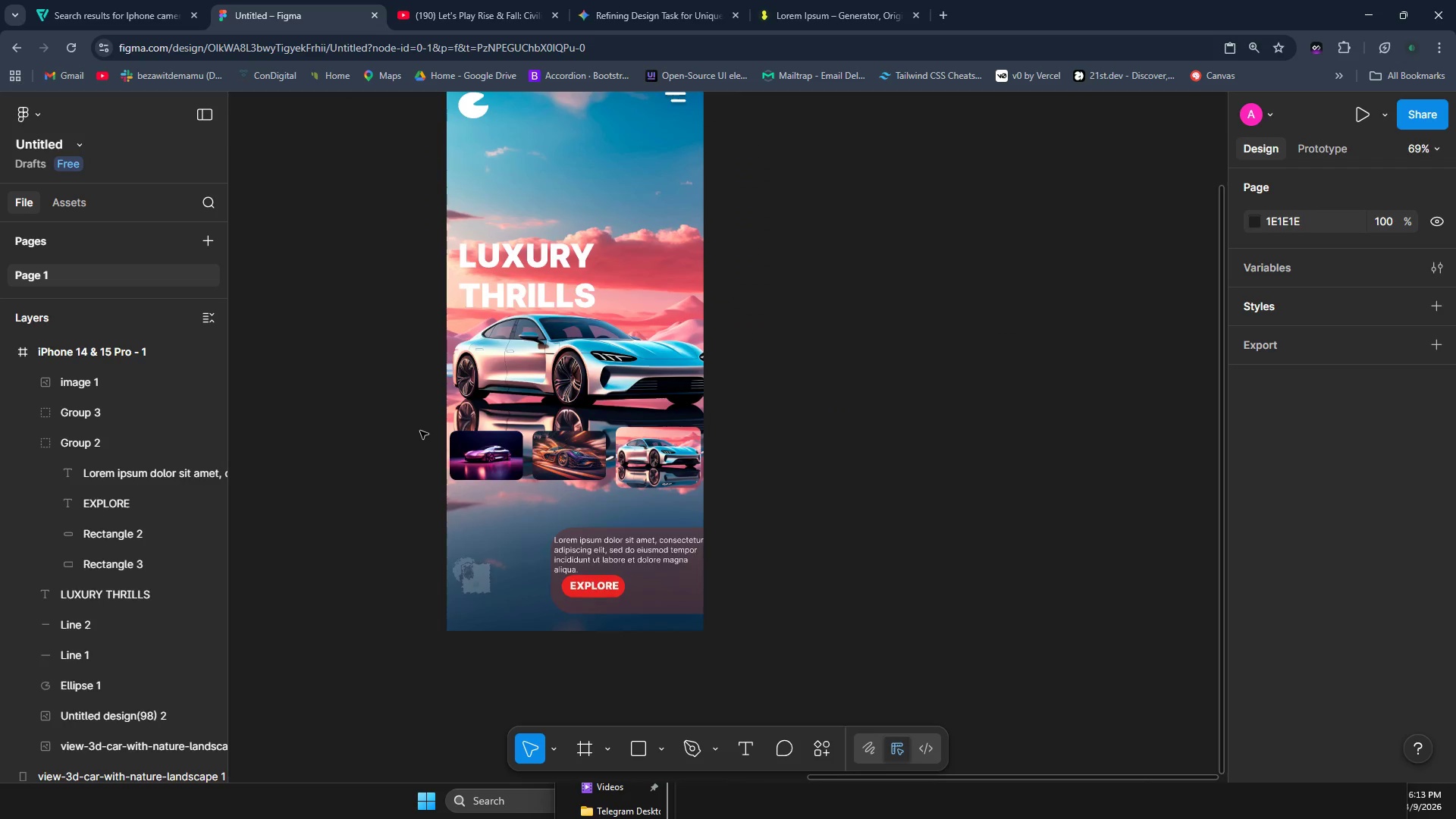 
hold_key(key=ShiftLeft, duration=1.5)
 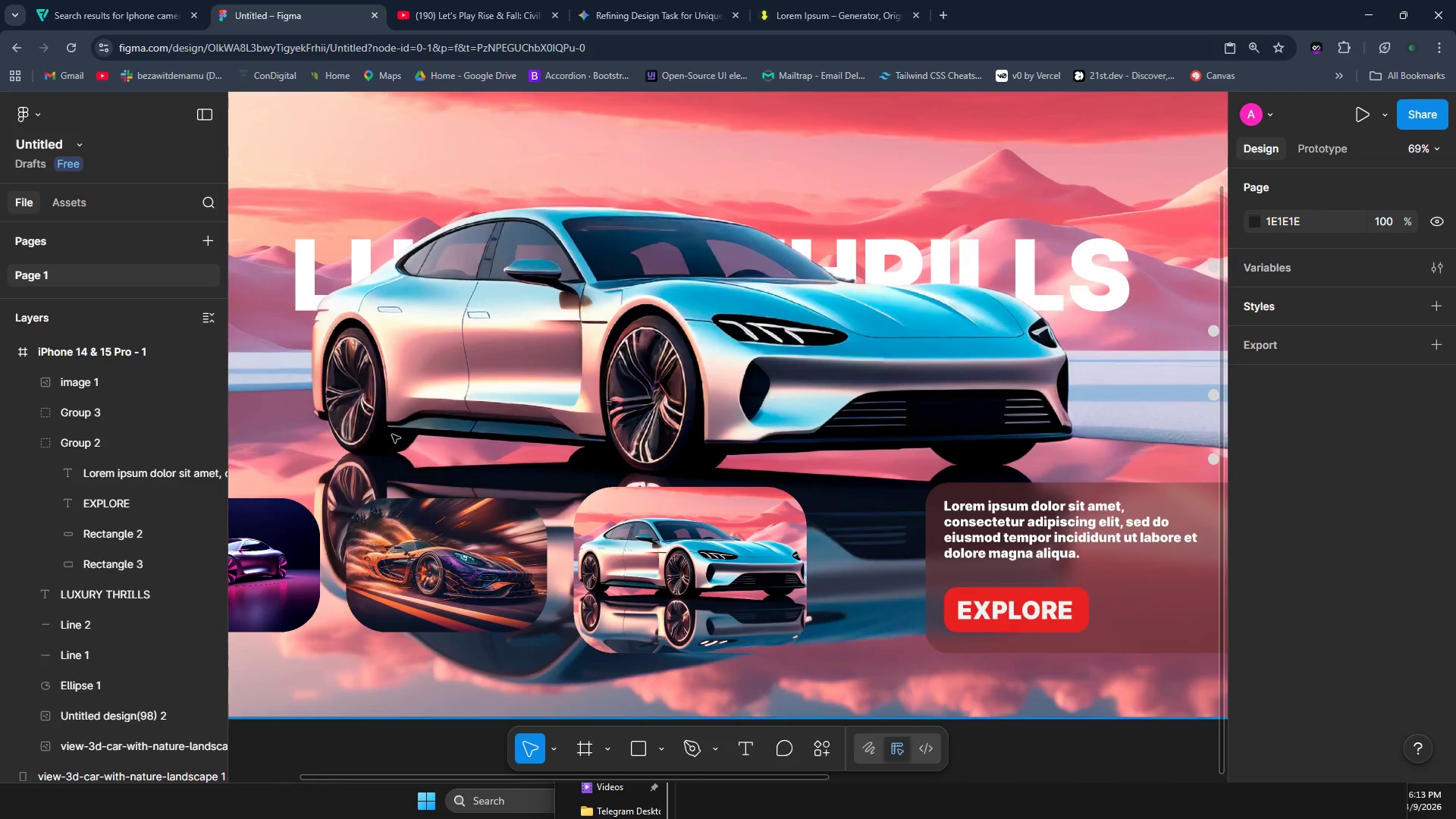 
hold_key(key=ShiftLeft, duration=1.51)
 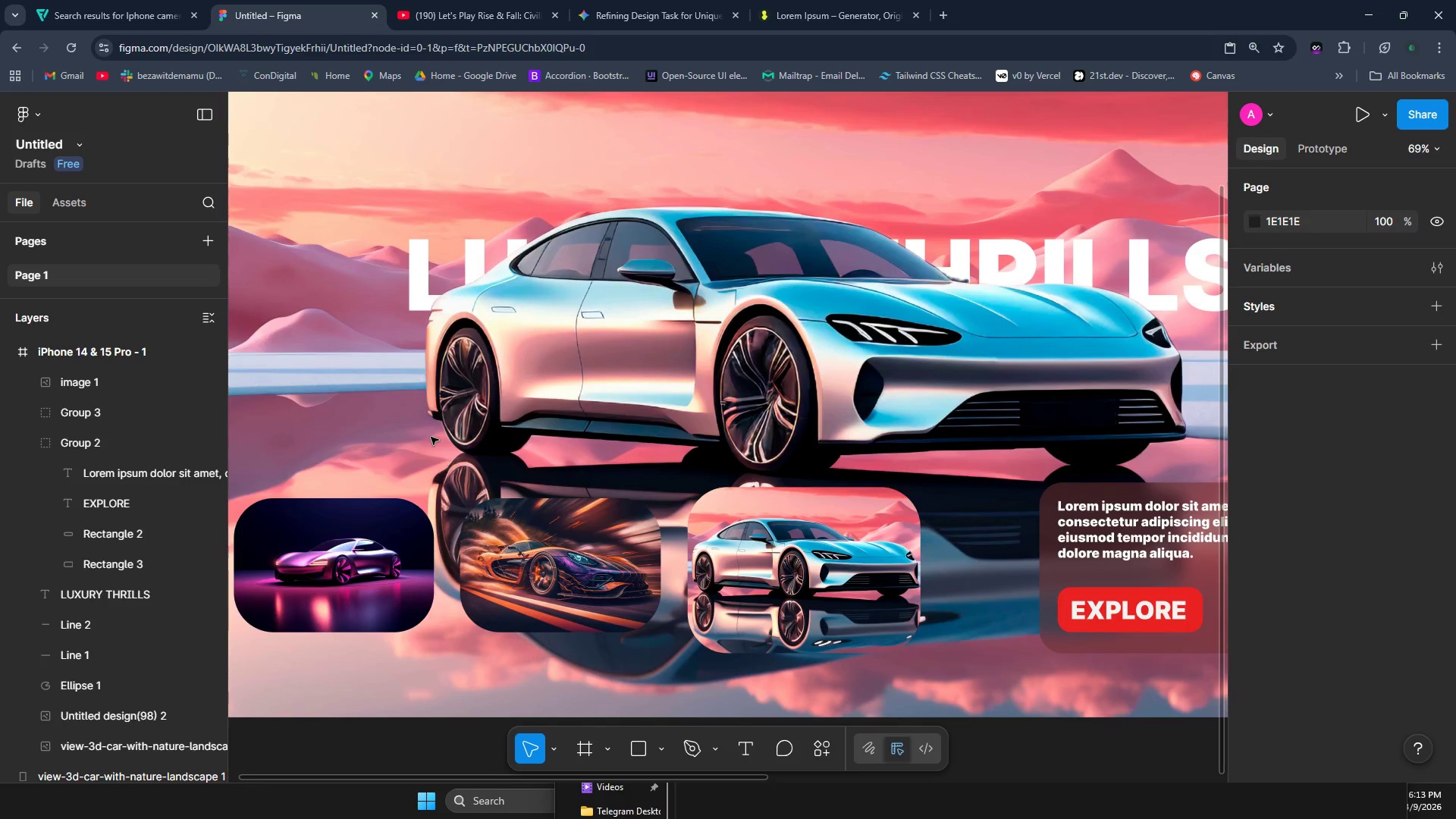 
hold_key(key=ShiftLeft, duration=0.58)
 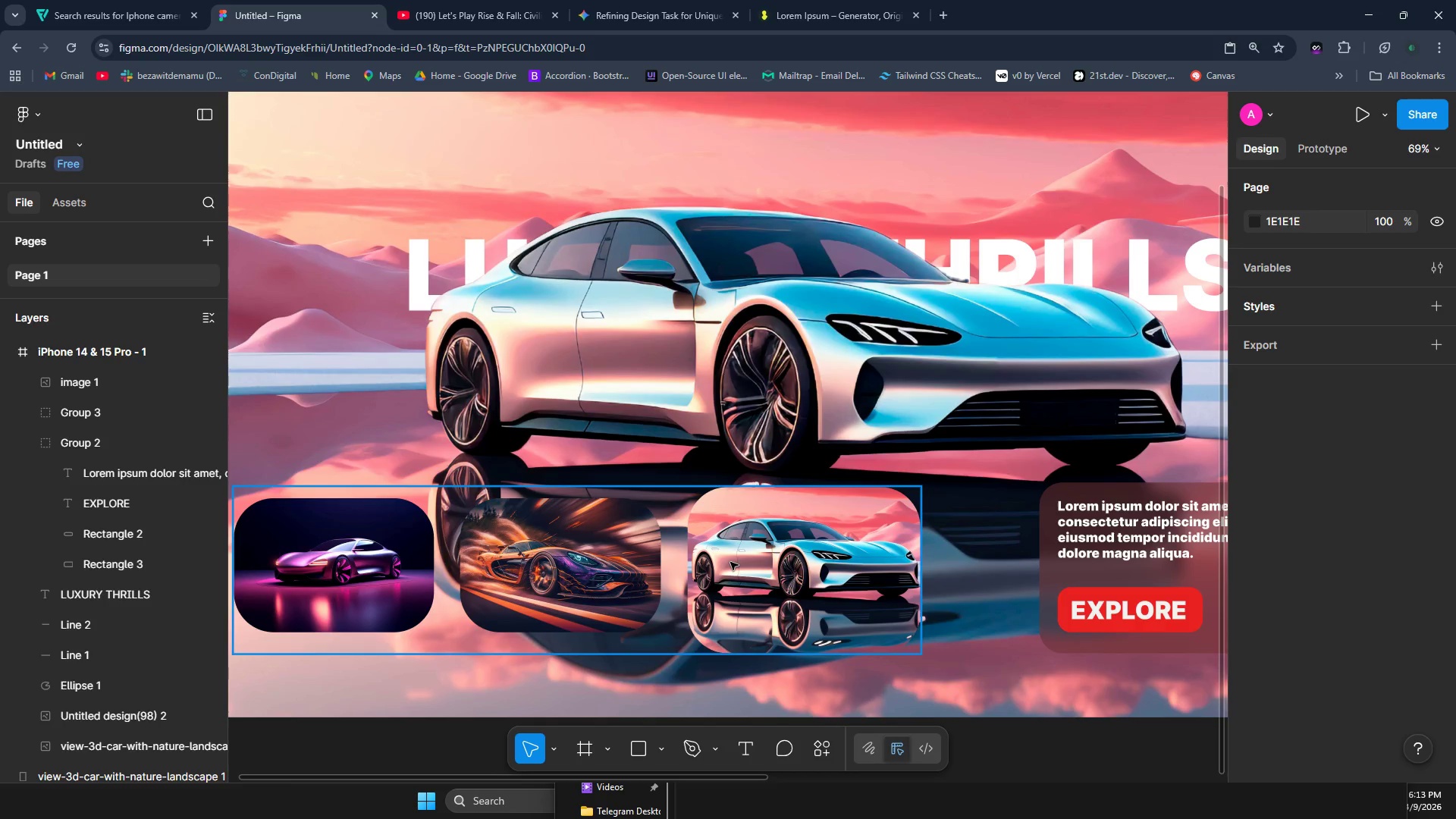 
scroll: coordinate [431, 437], scroll_direction: up, amount: 13.0
 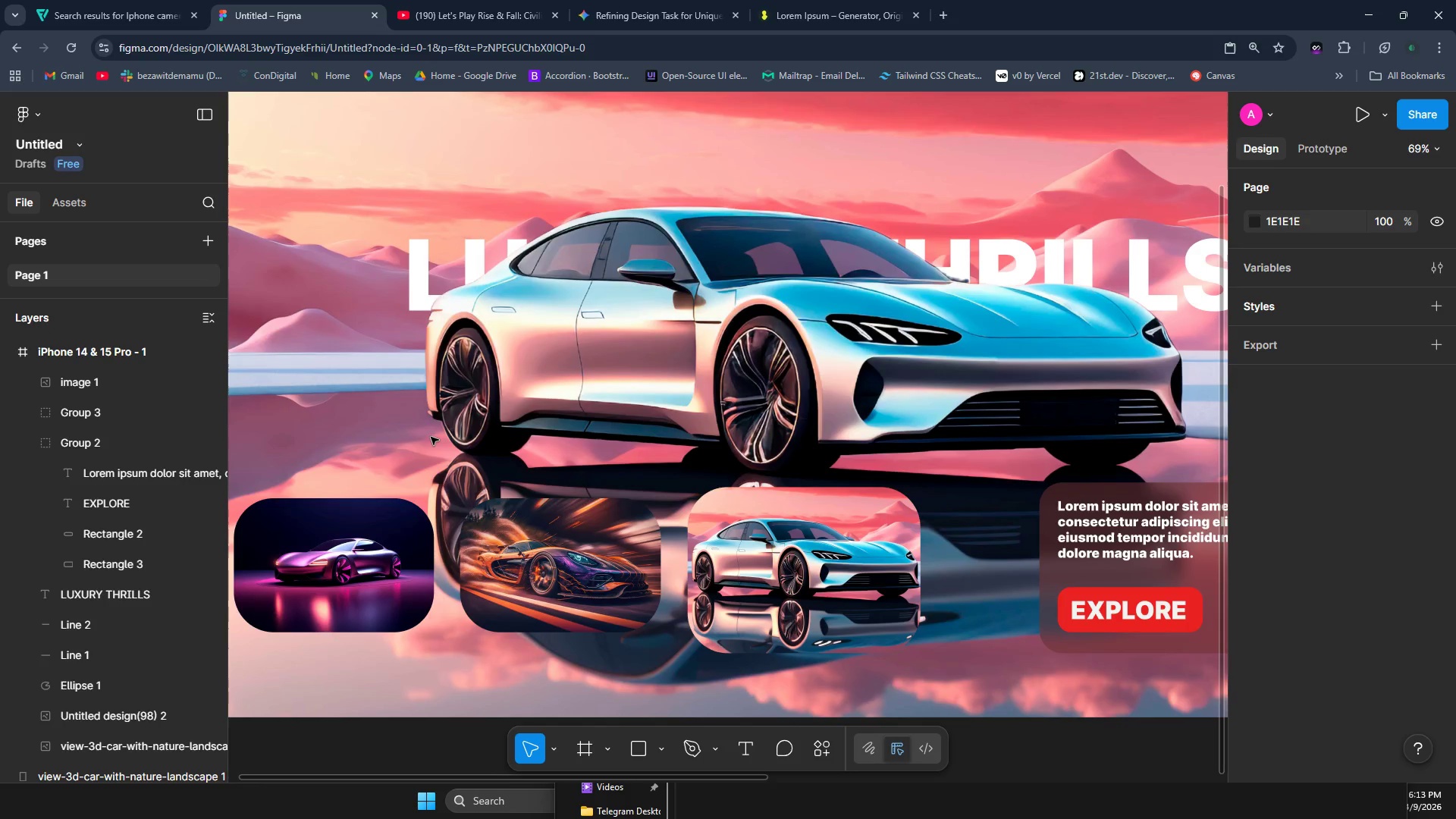 
wait(12.66)
 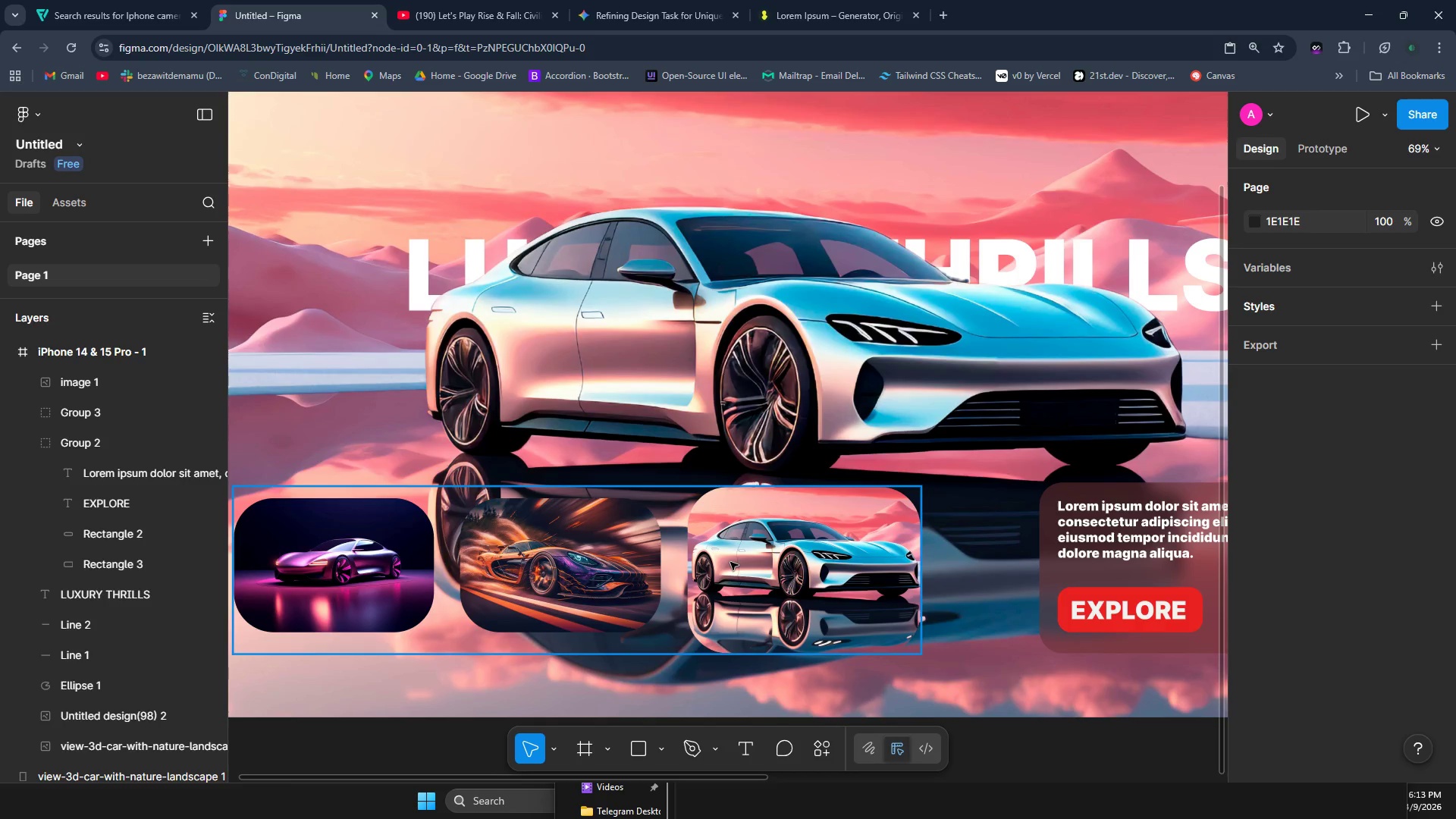 
hold_key(key=ShiftLeft, duration=0.45)
 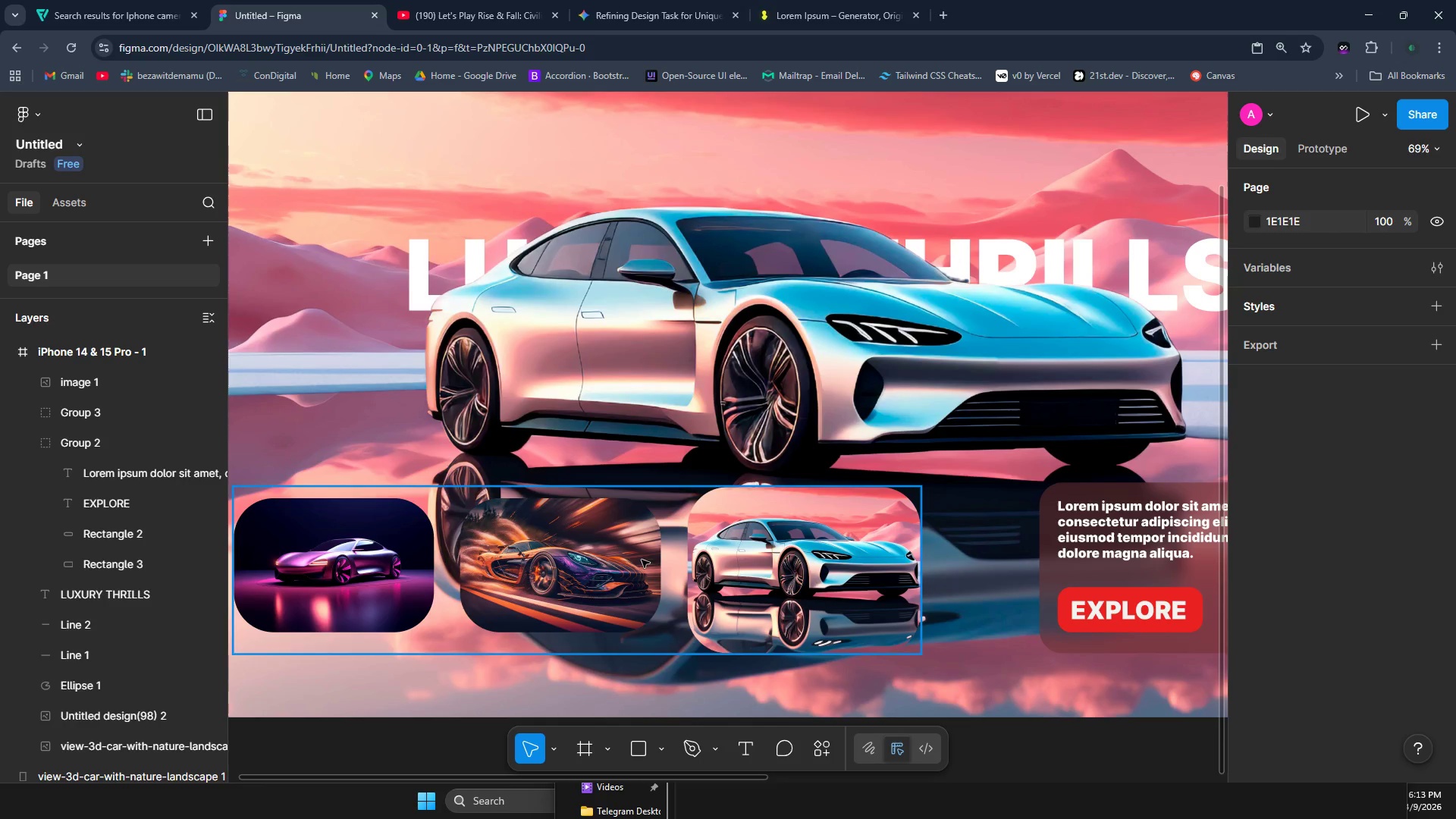 
hold_key(key=ControlLeft, duration=0.86)